 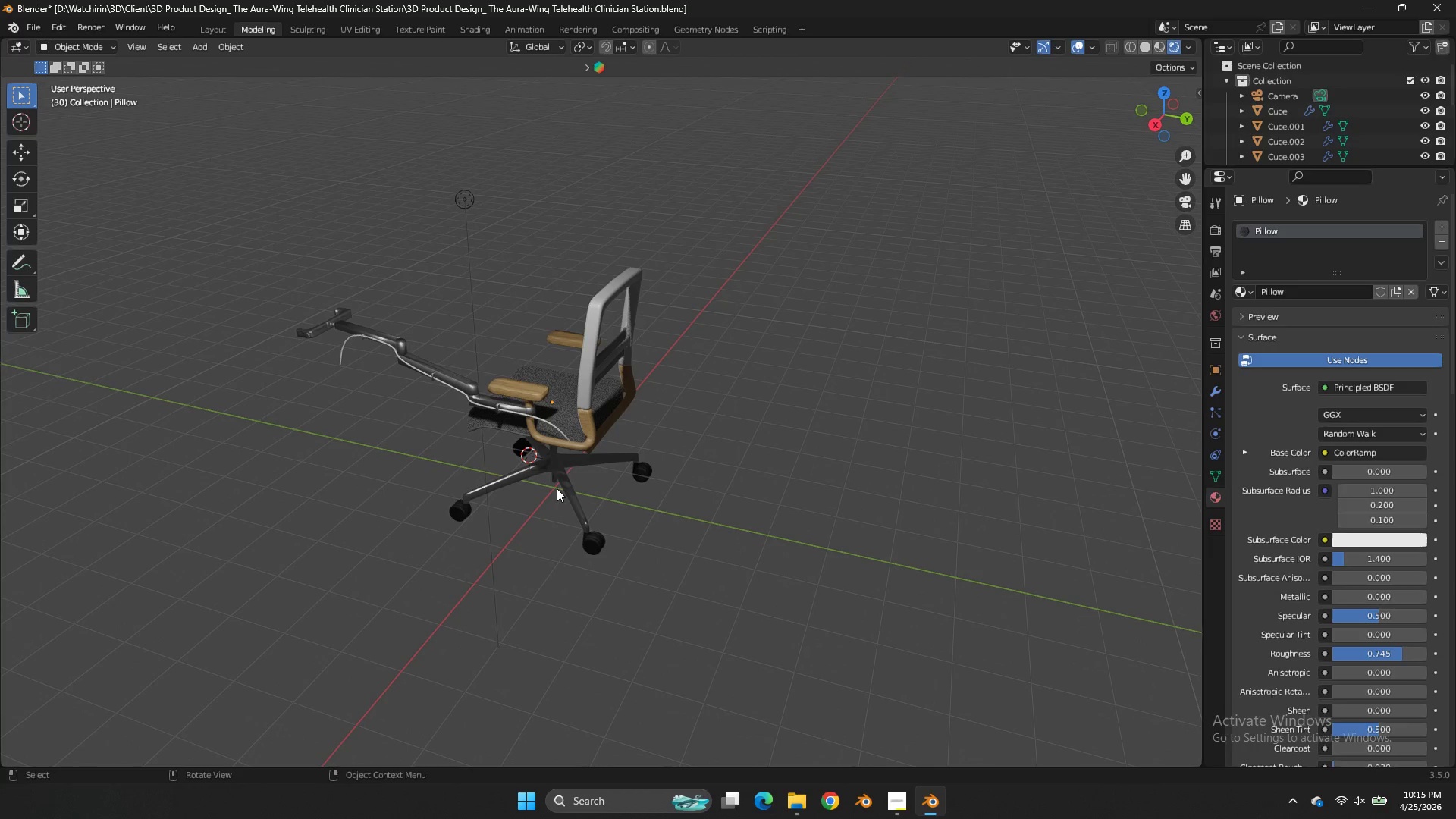 
left_click([549, 485])
 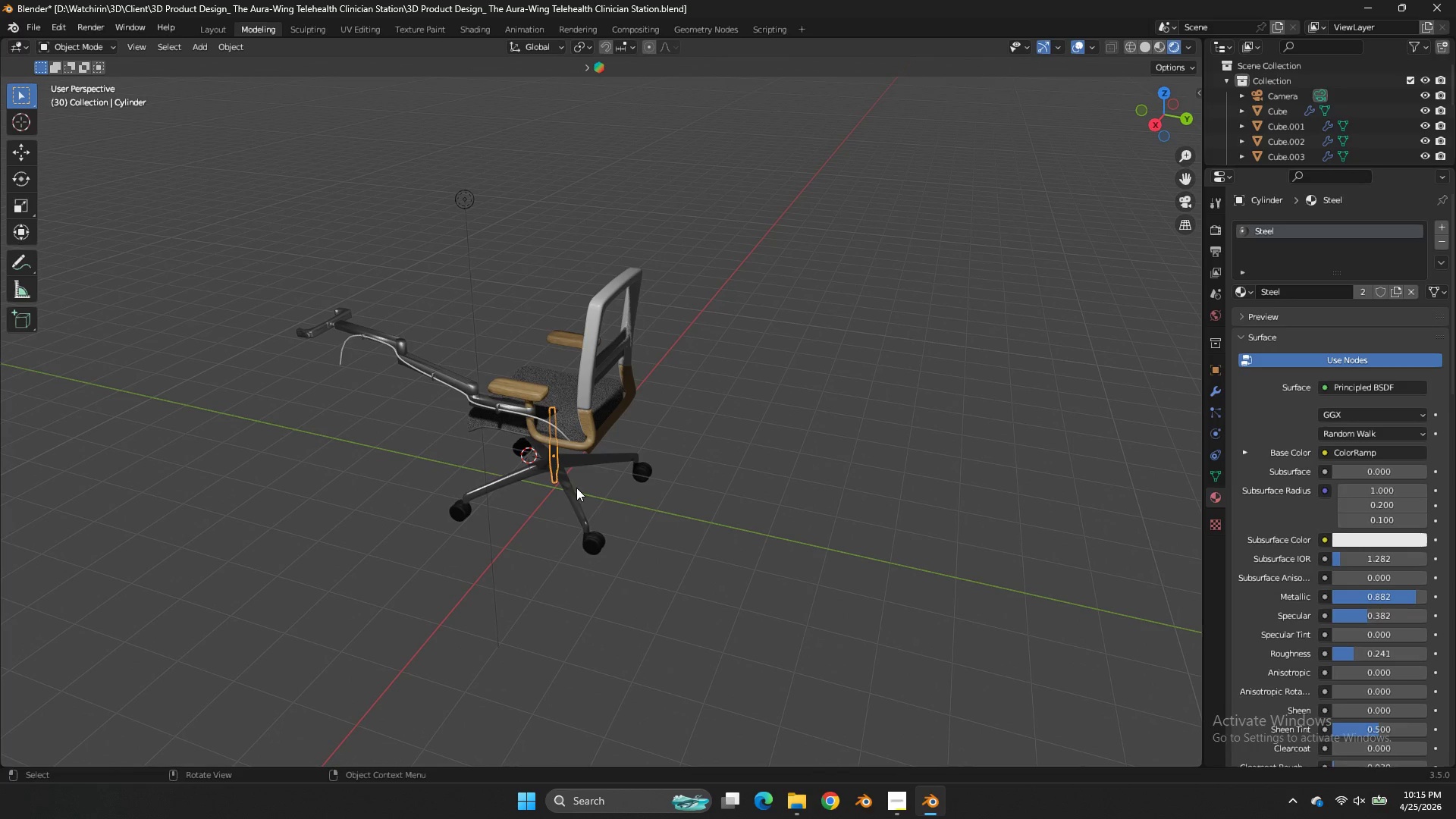 
left_click([576, 488])
 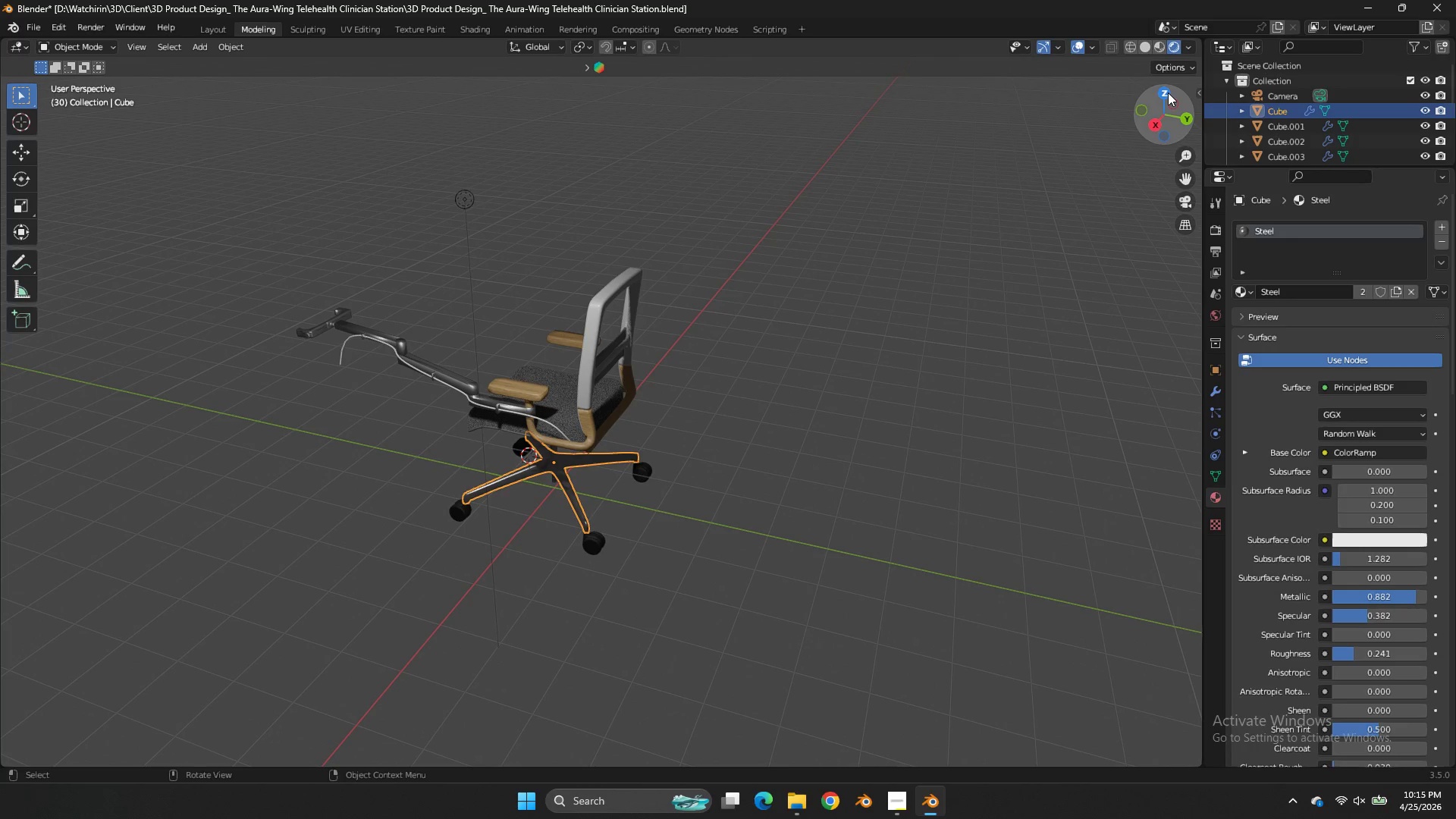 
left_click([1168, 92])
 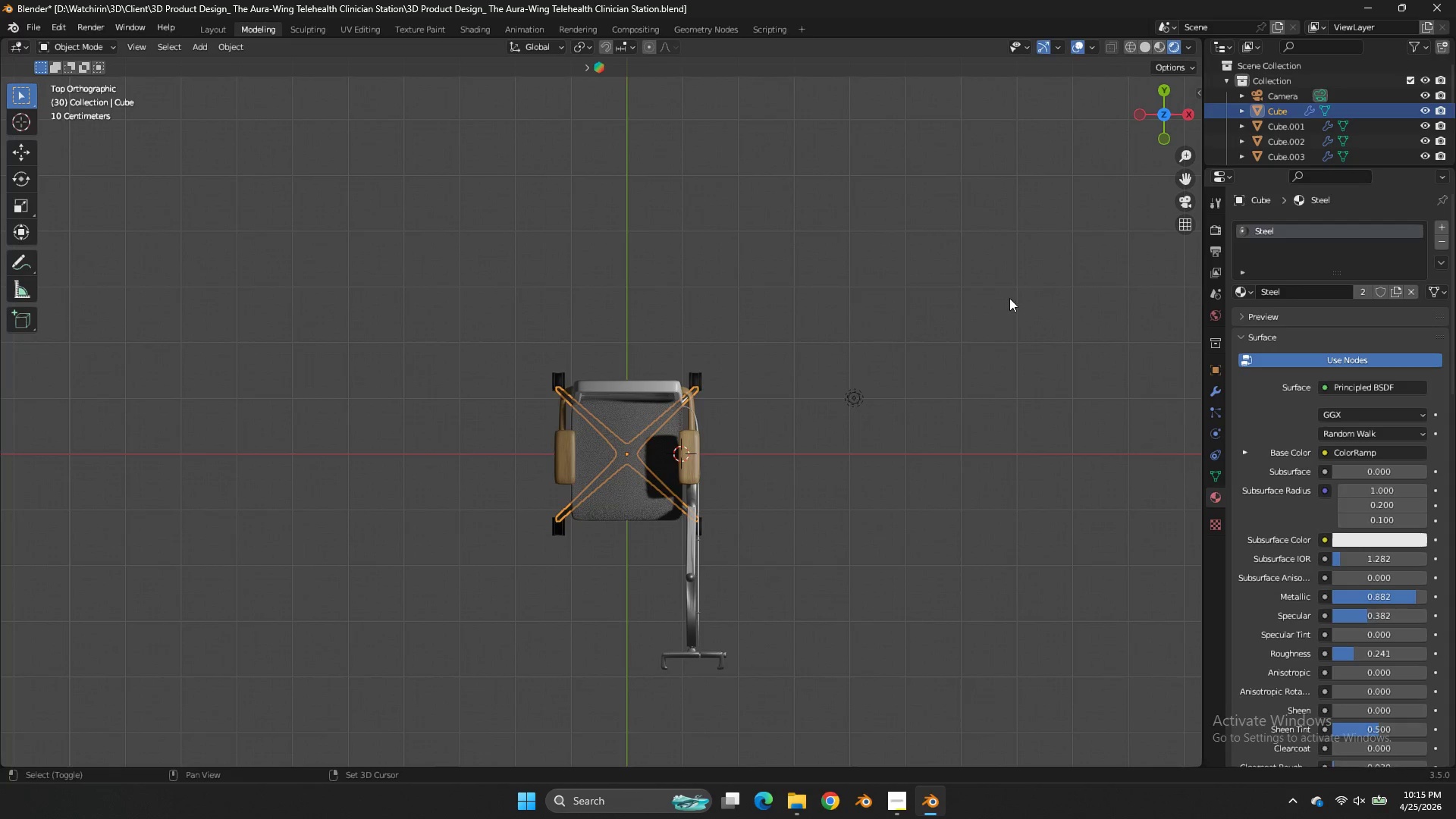 
type(Dtyz)
 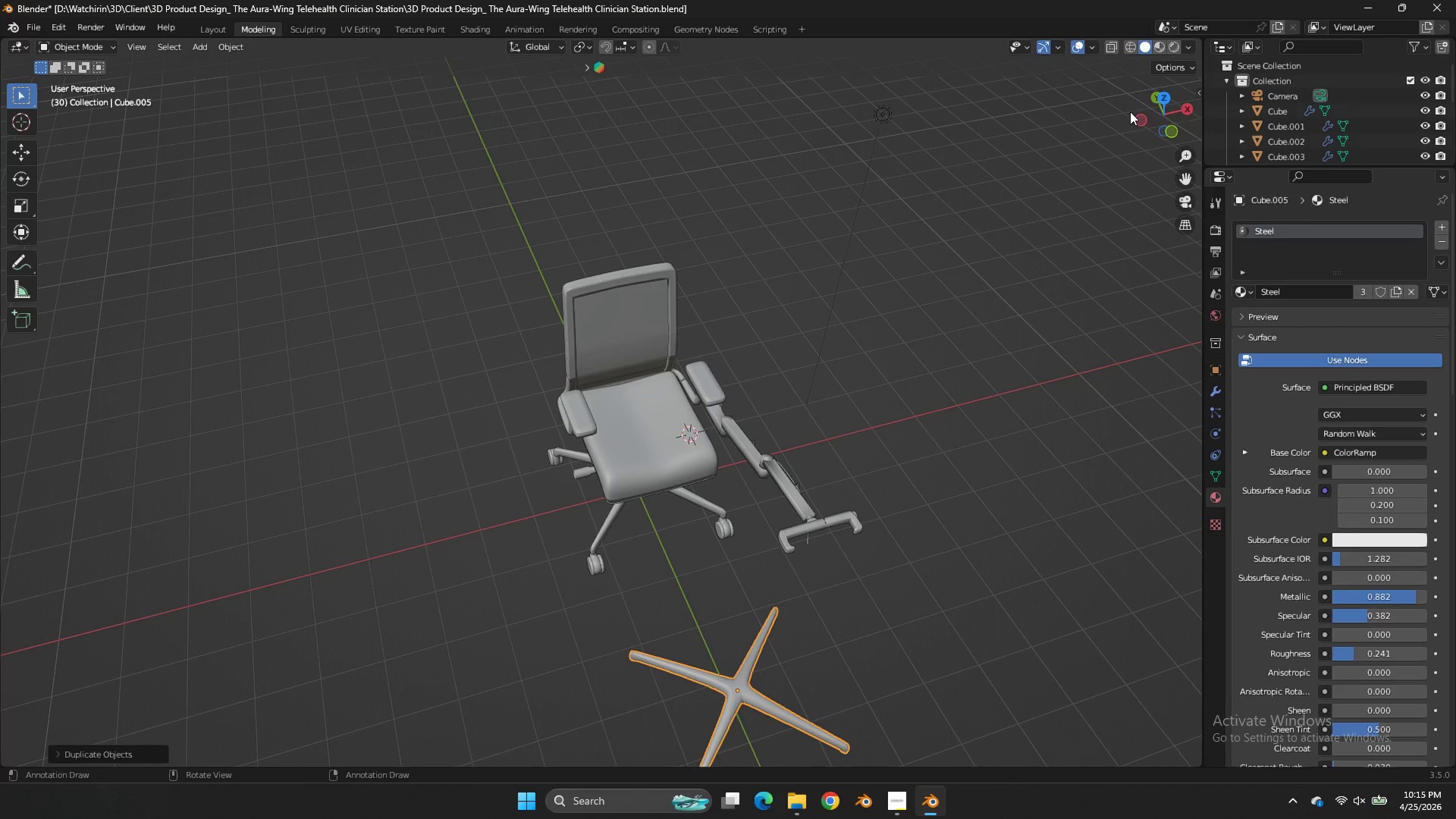 
left_click_drag(start_coordinate=[1014, 547], to_coordinate=[1020, 538])
 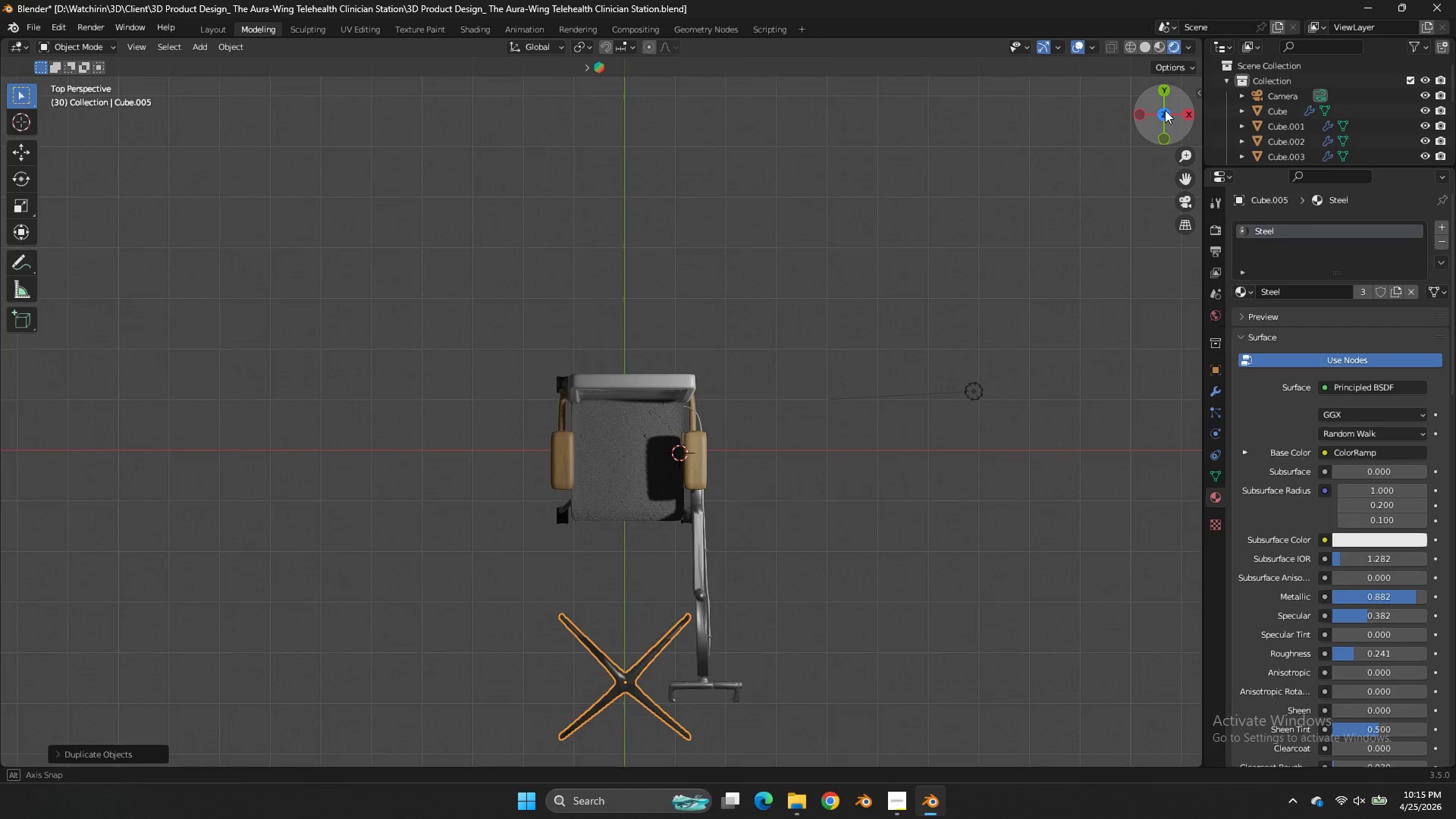 
left_click_drag(start_coordinate=[1159, 115], to_coordinate=[1197, 737])
 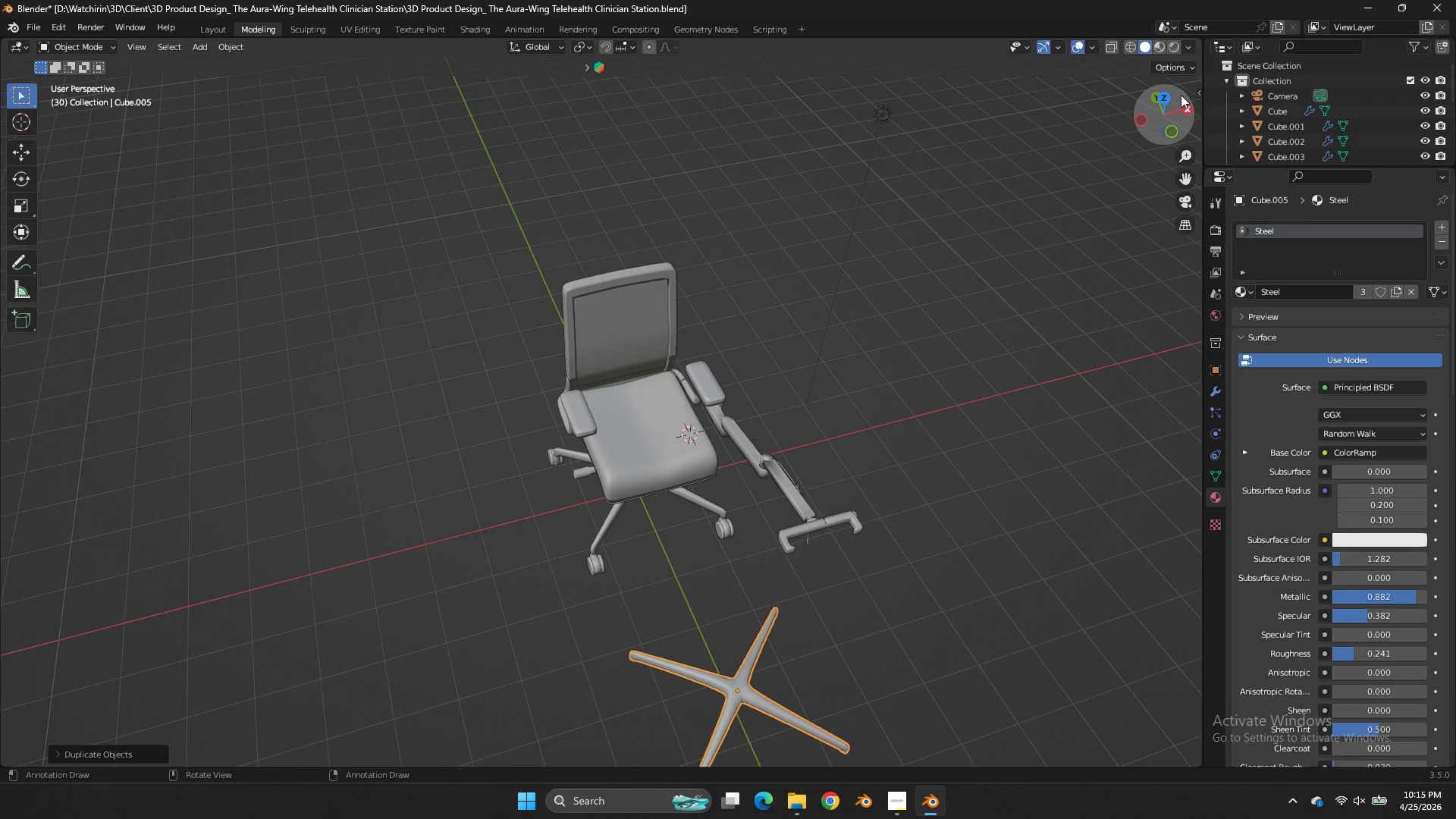 
left_click([1171, 95])
 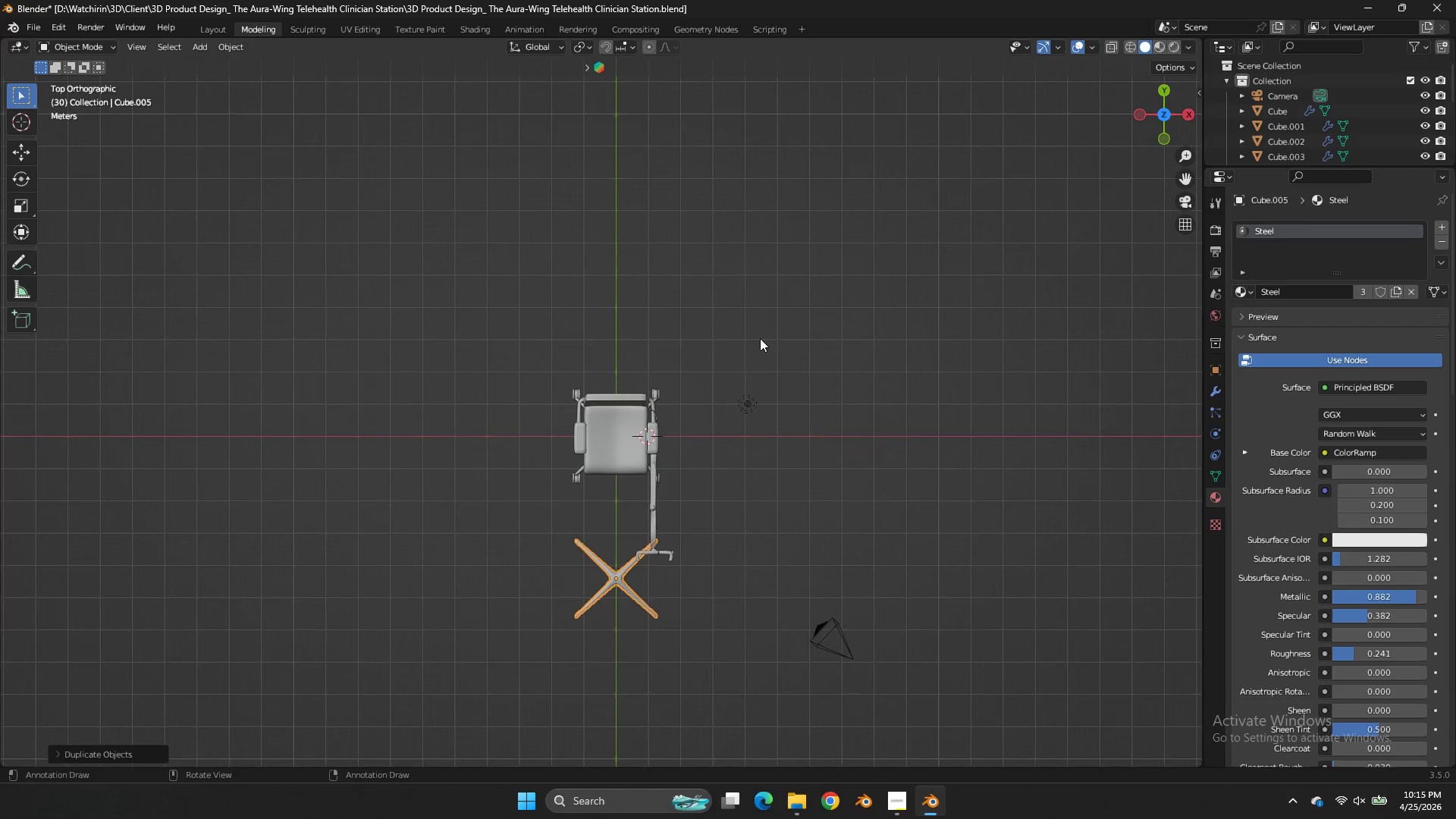 
scroll: coordinate [514, 444], scroll_direction: down, amount: 3.0
 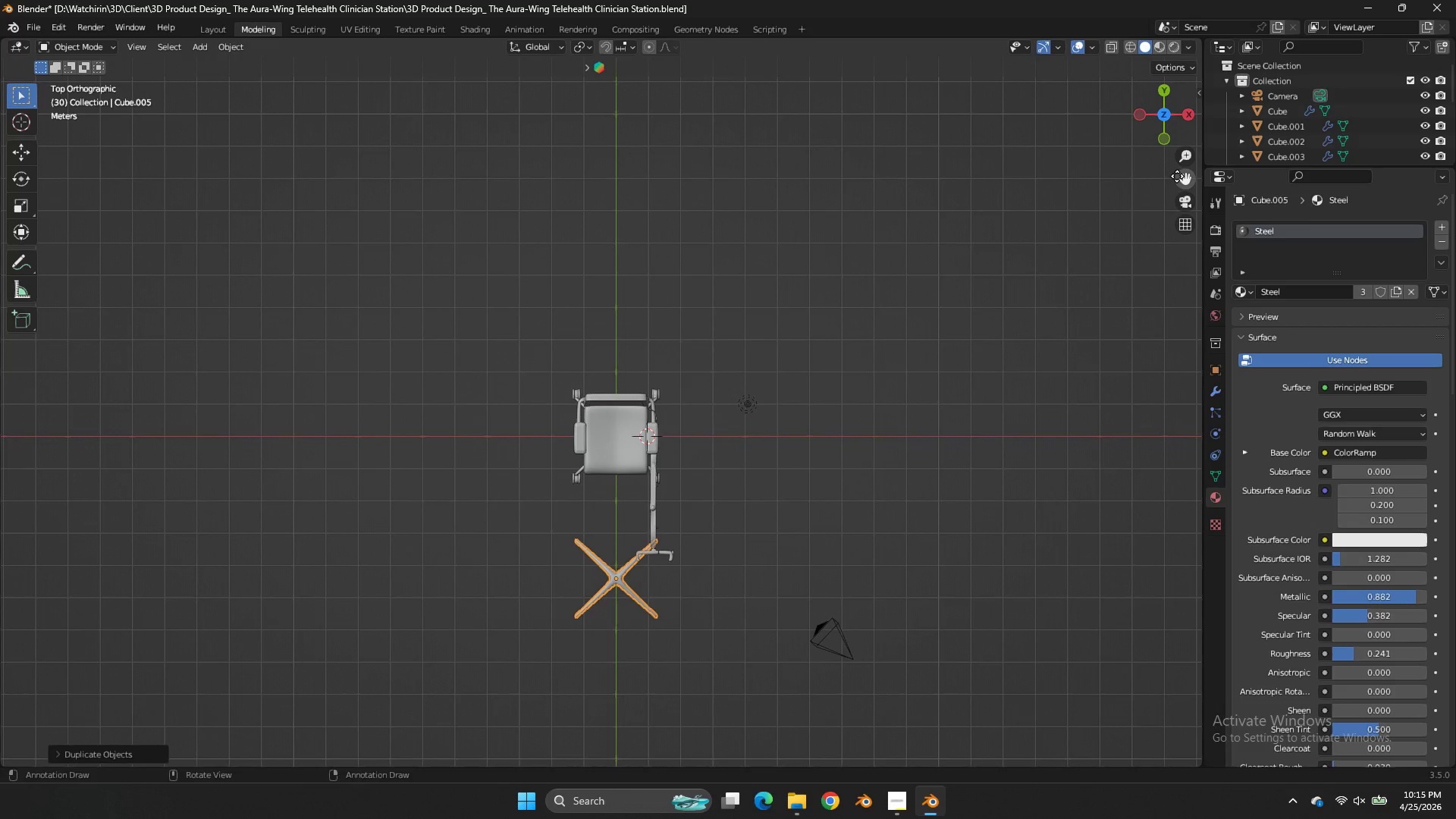 
left_click_drag(start_coordinate=[1177, 176], to_coordinate=[1173, 738])
 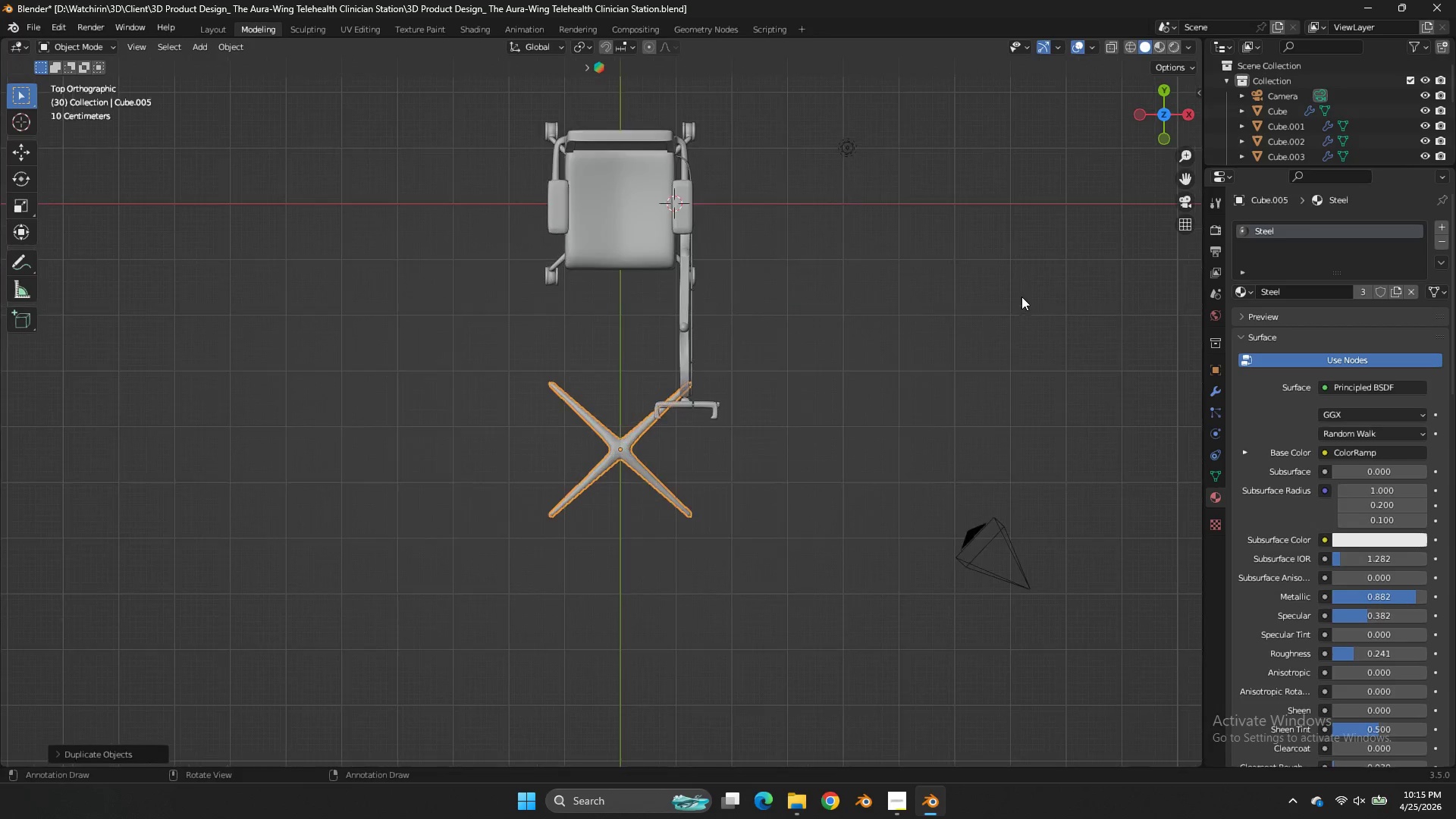 
scroll: coordinate [822, 417], scroll_direction: up, amount: 6.0
 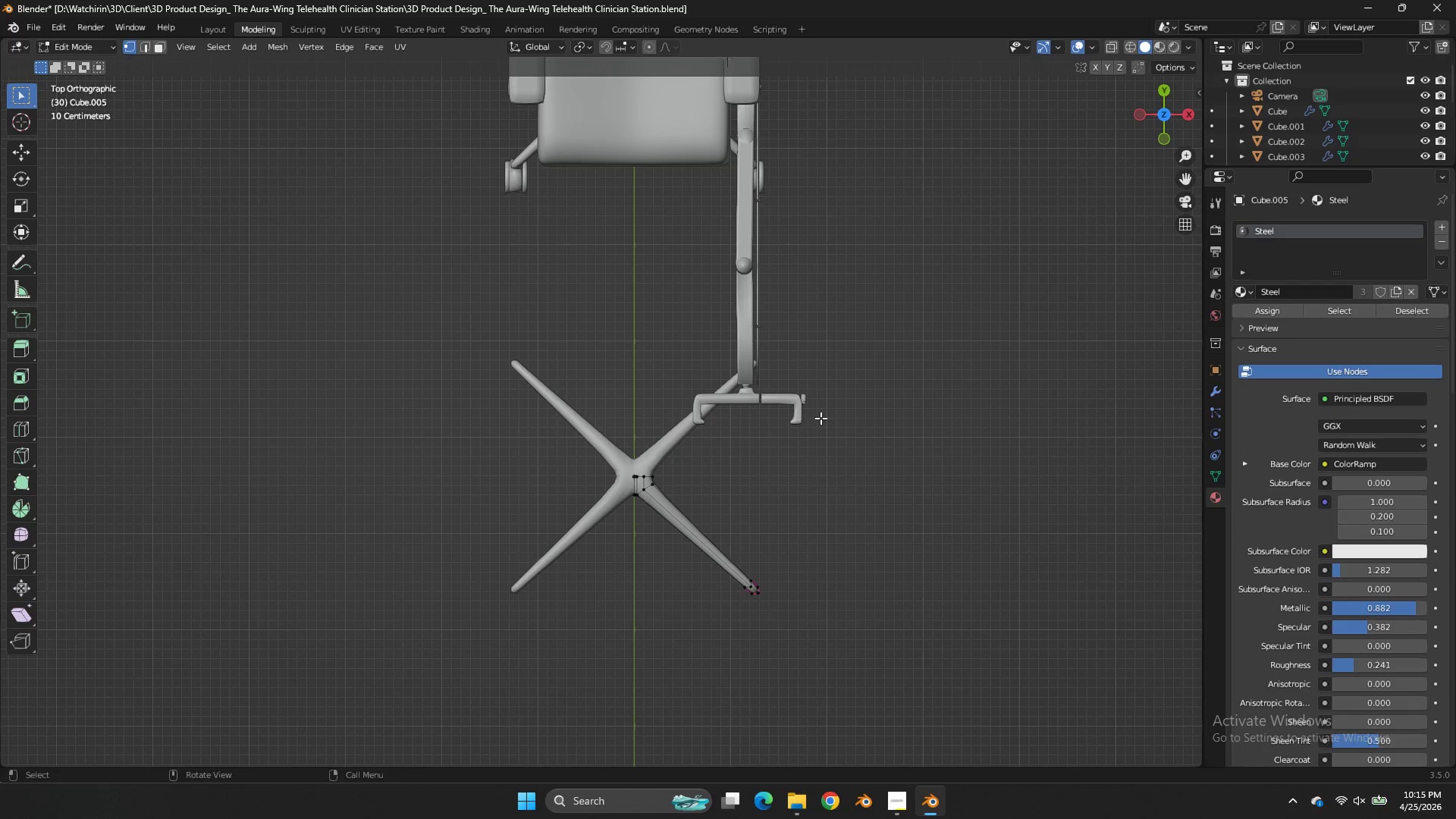 
key(Tab)
 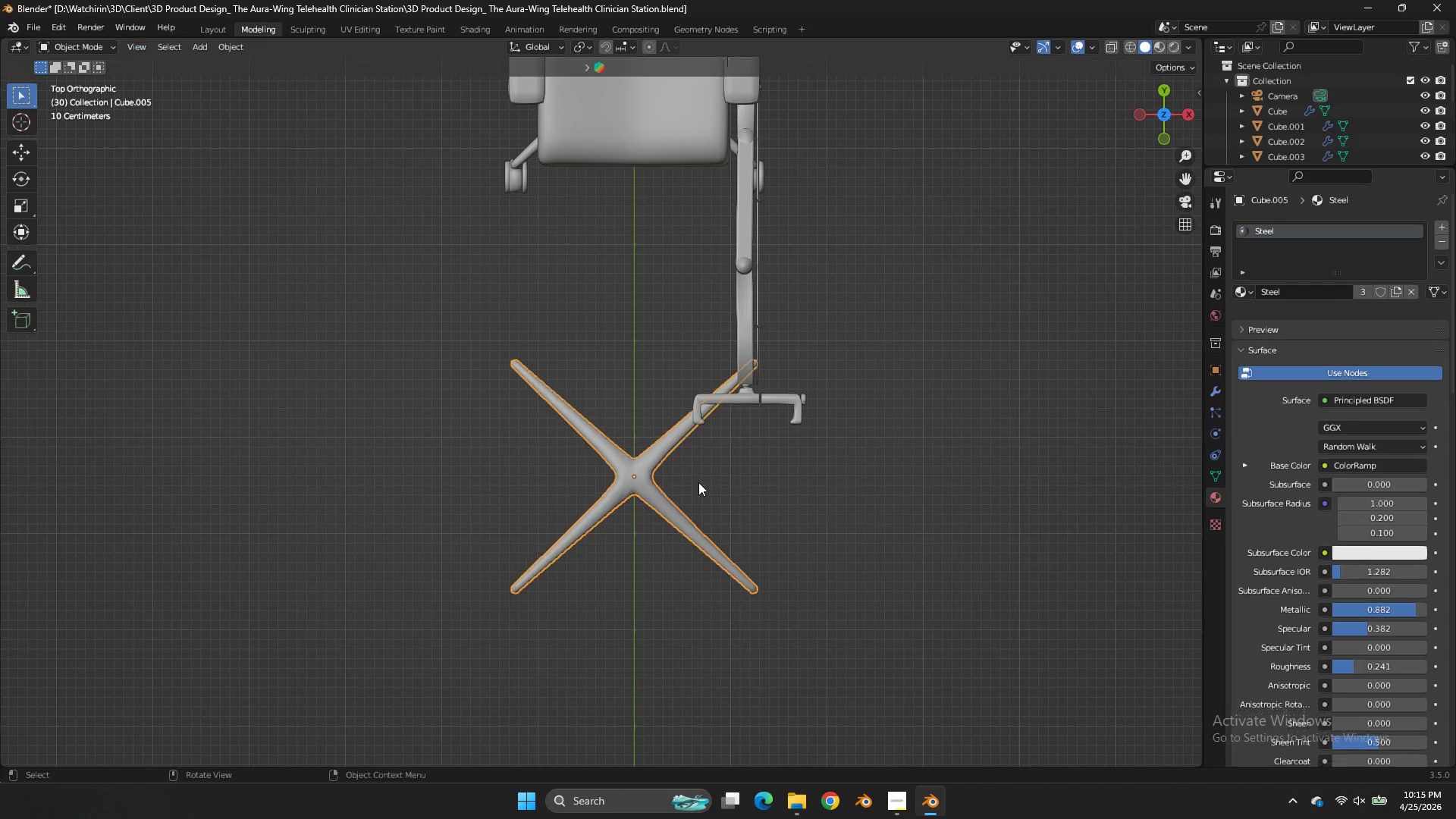 
key(Tab)
 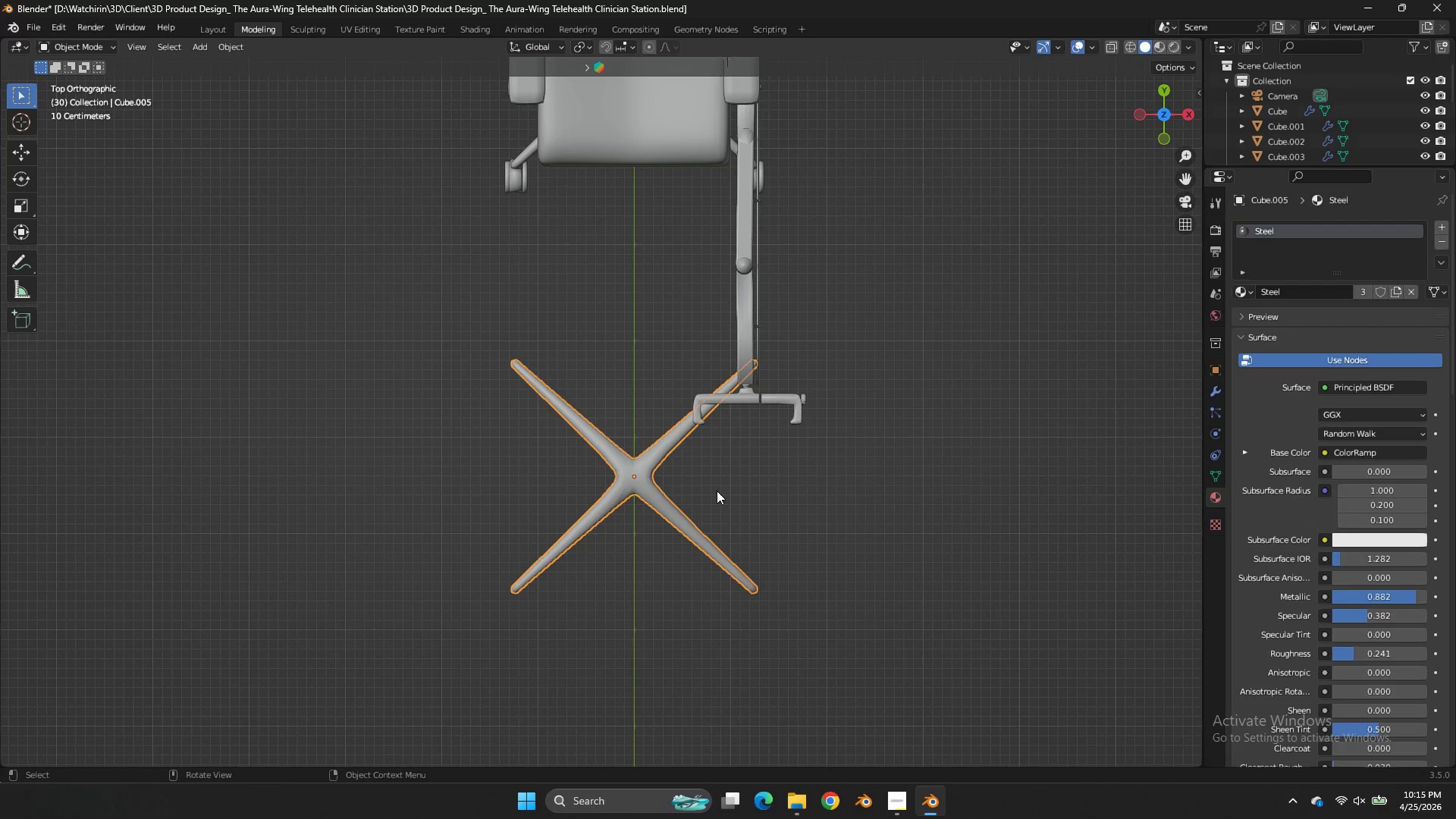 
key(Tab)
 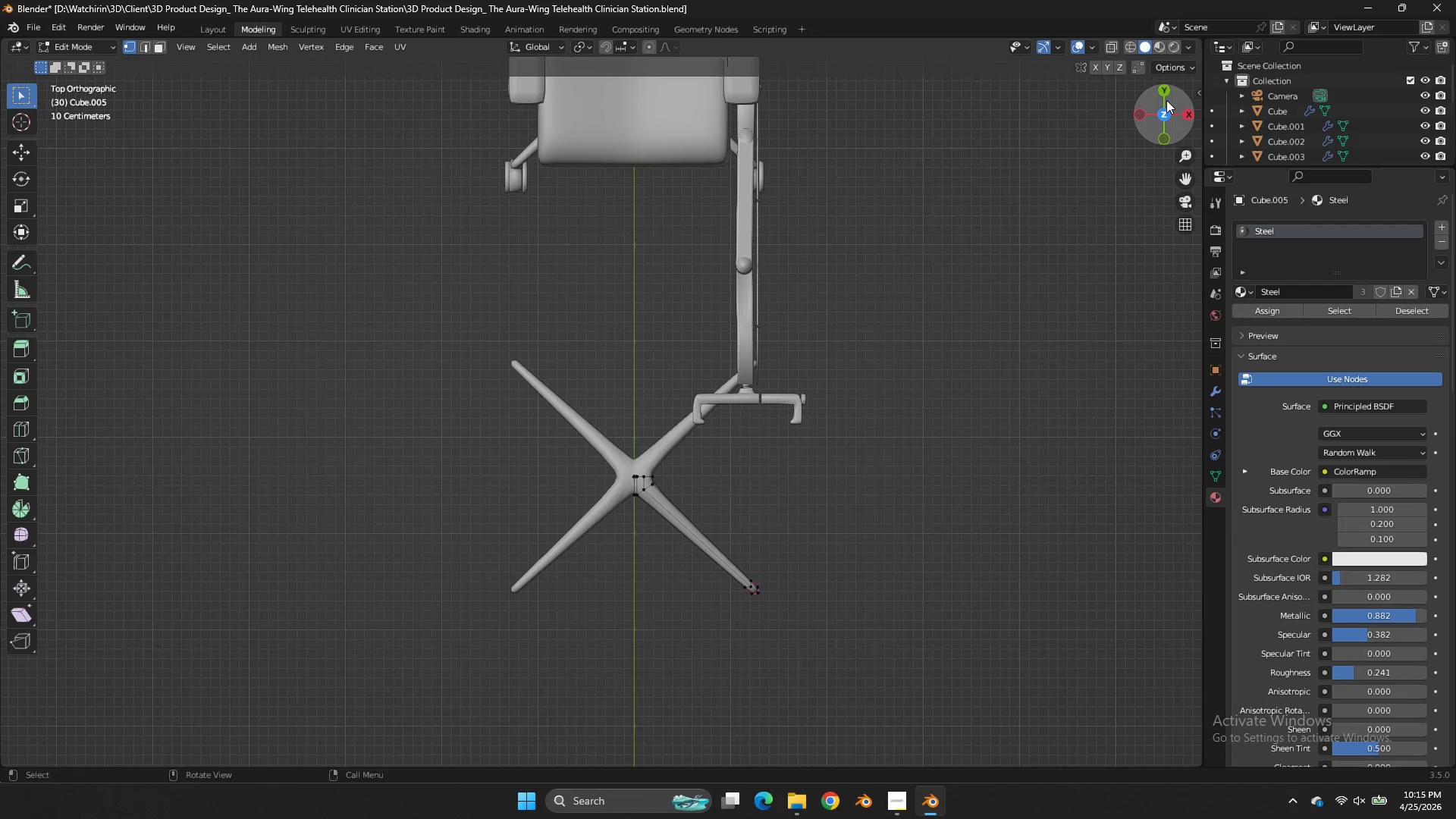 
left_click_drag(start_coordinate=[1166, 100], to_coordinate=[1024, 660])
 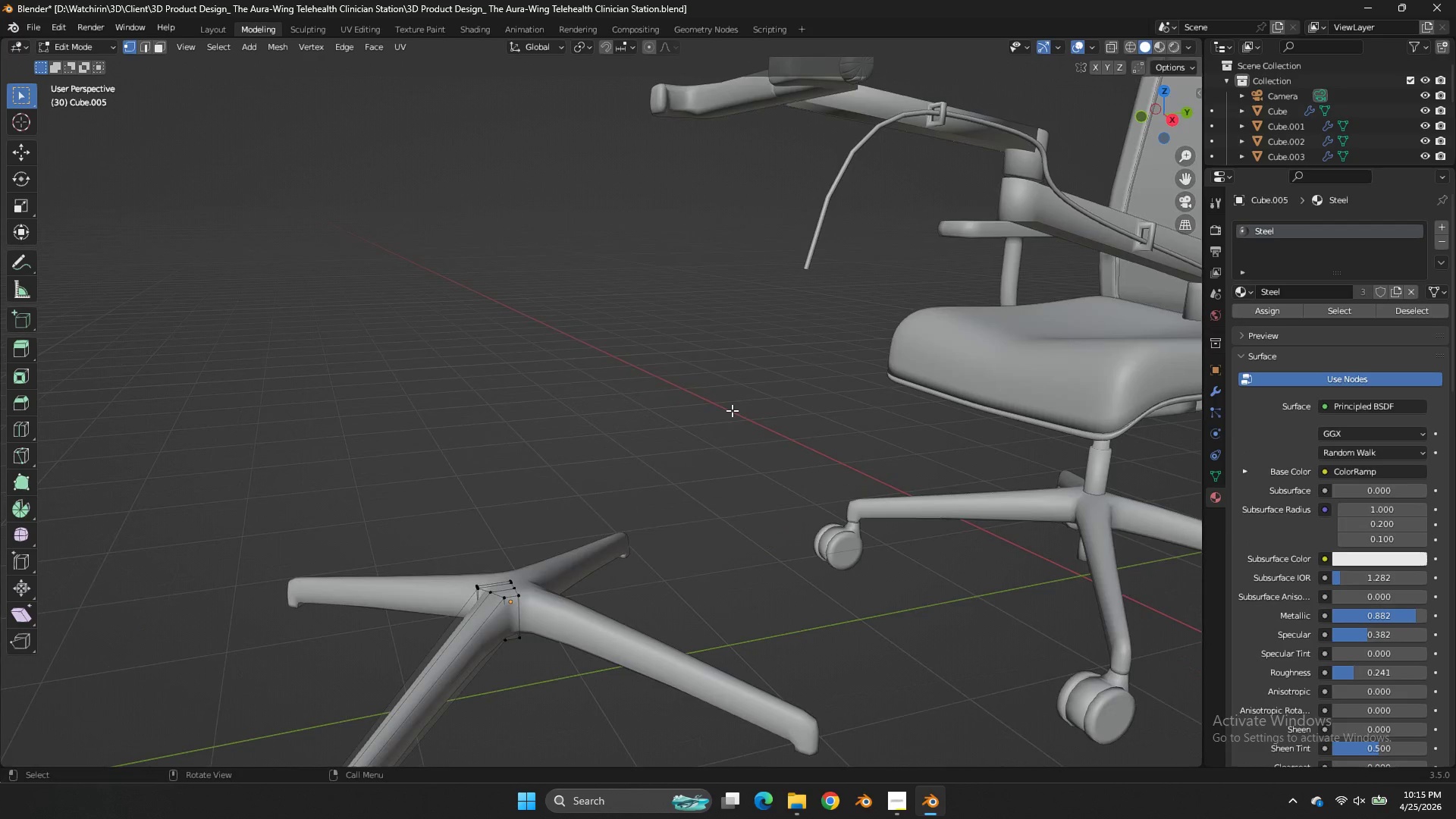 
scroll: coordinate [732, 410], scroll_direction: up, amount: 3.0
 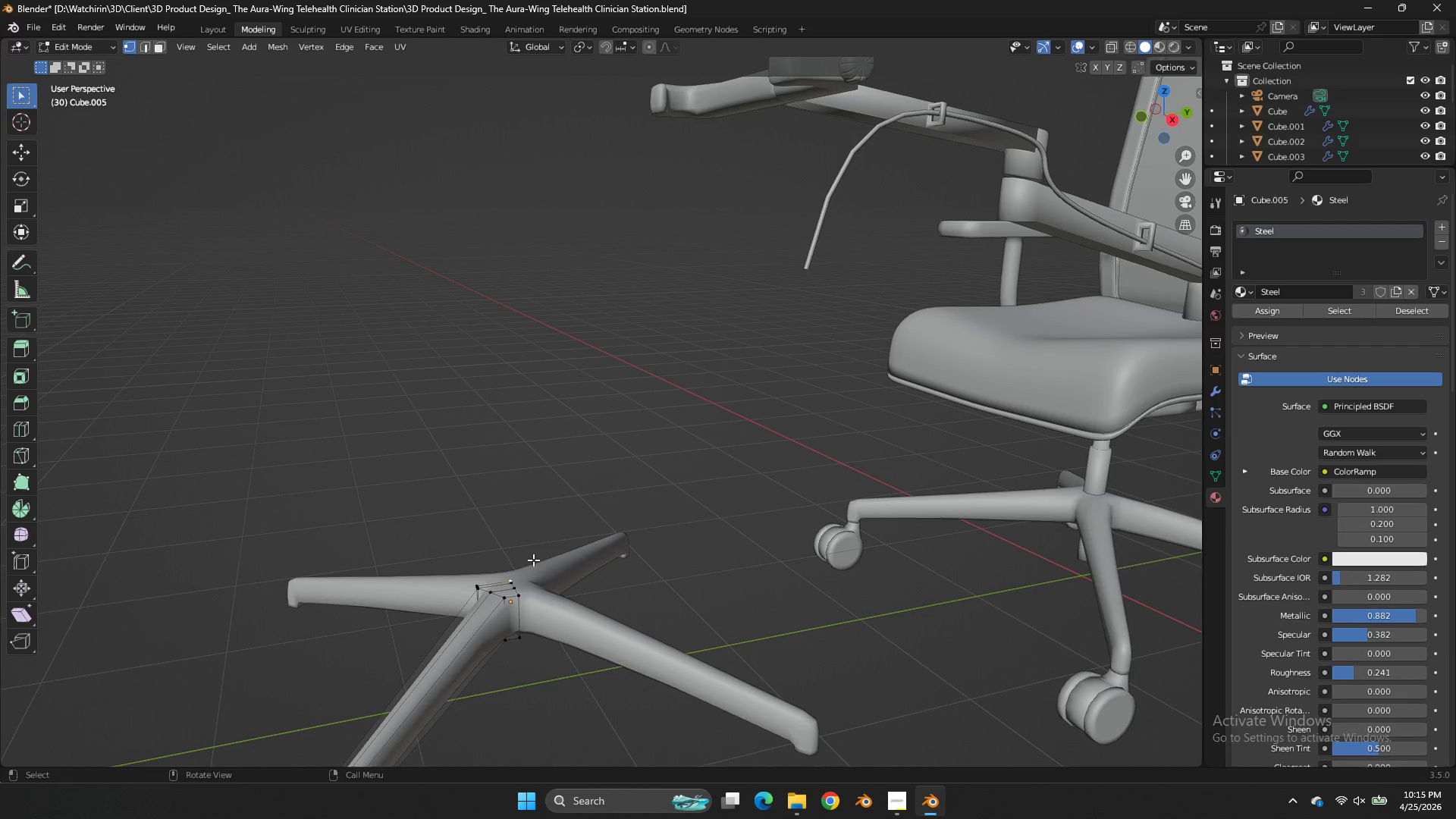 
key(Shift+ShiftLeft)
 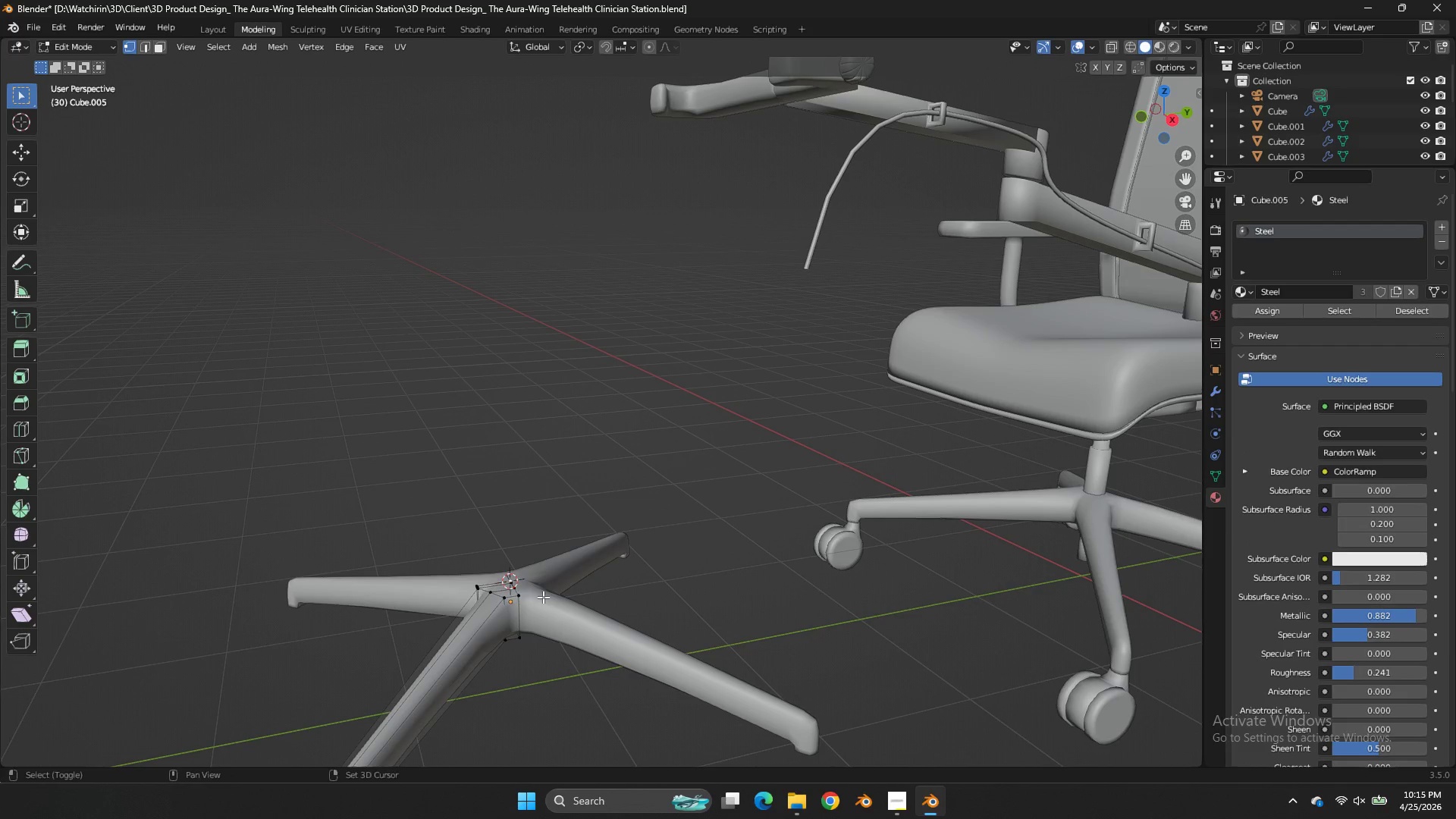 
key(Shift+S)
 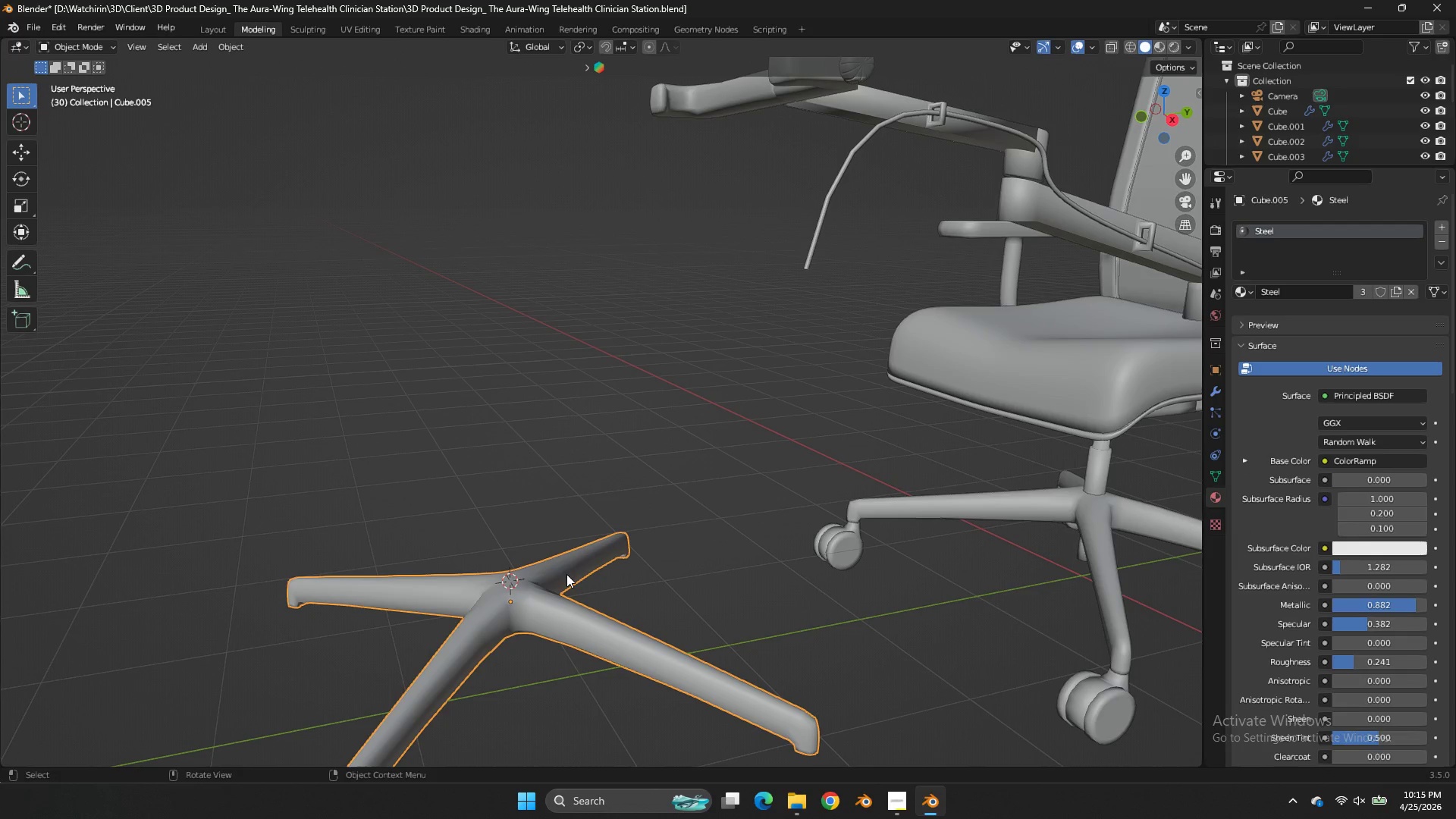 
key(Tab)
 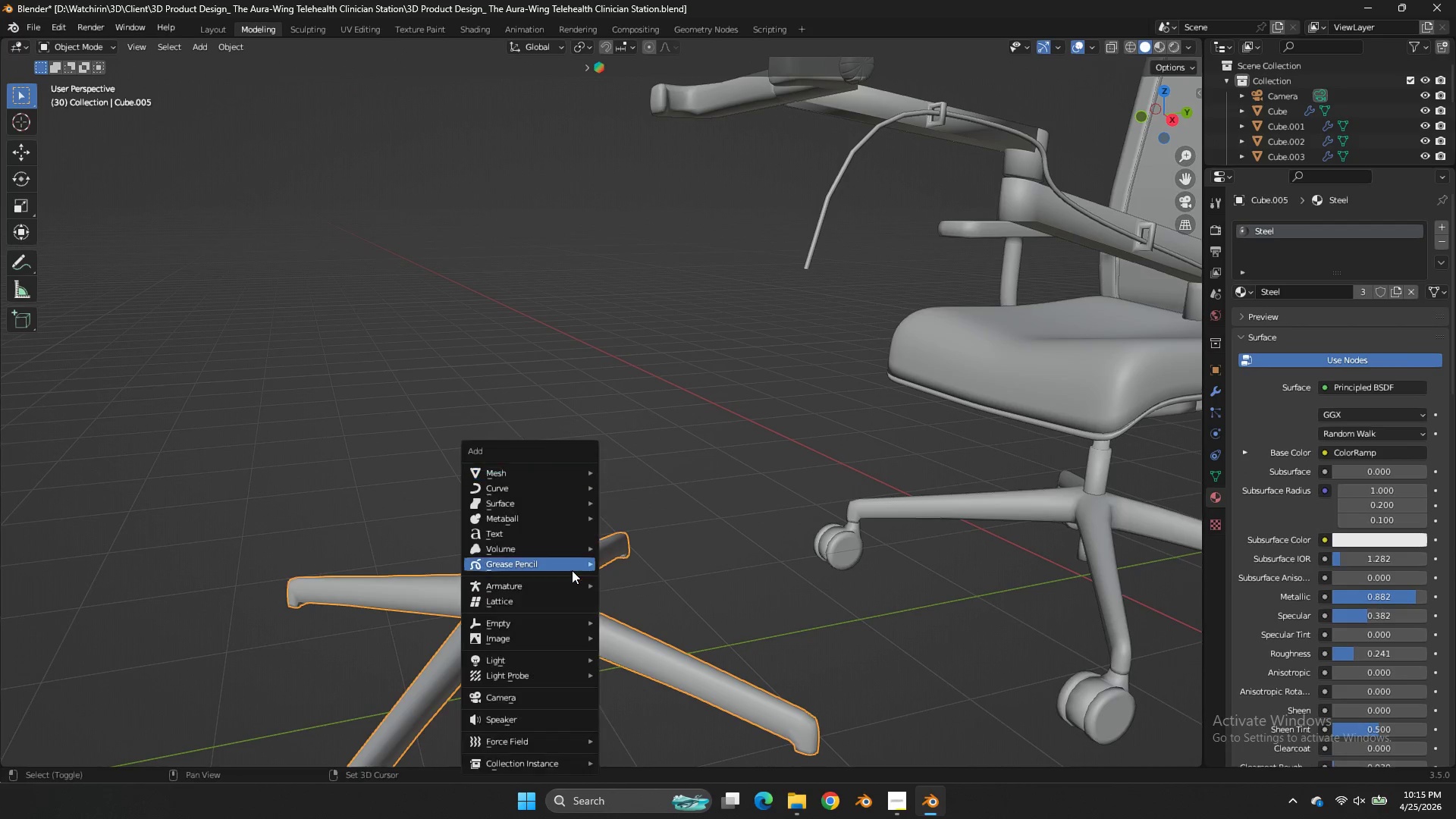 
key(Shift+ShiftLeft)
 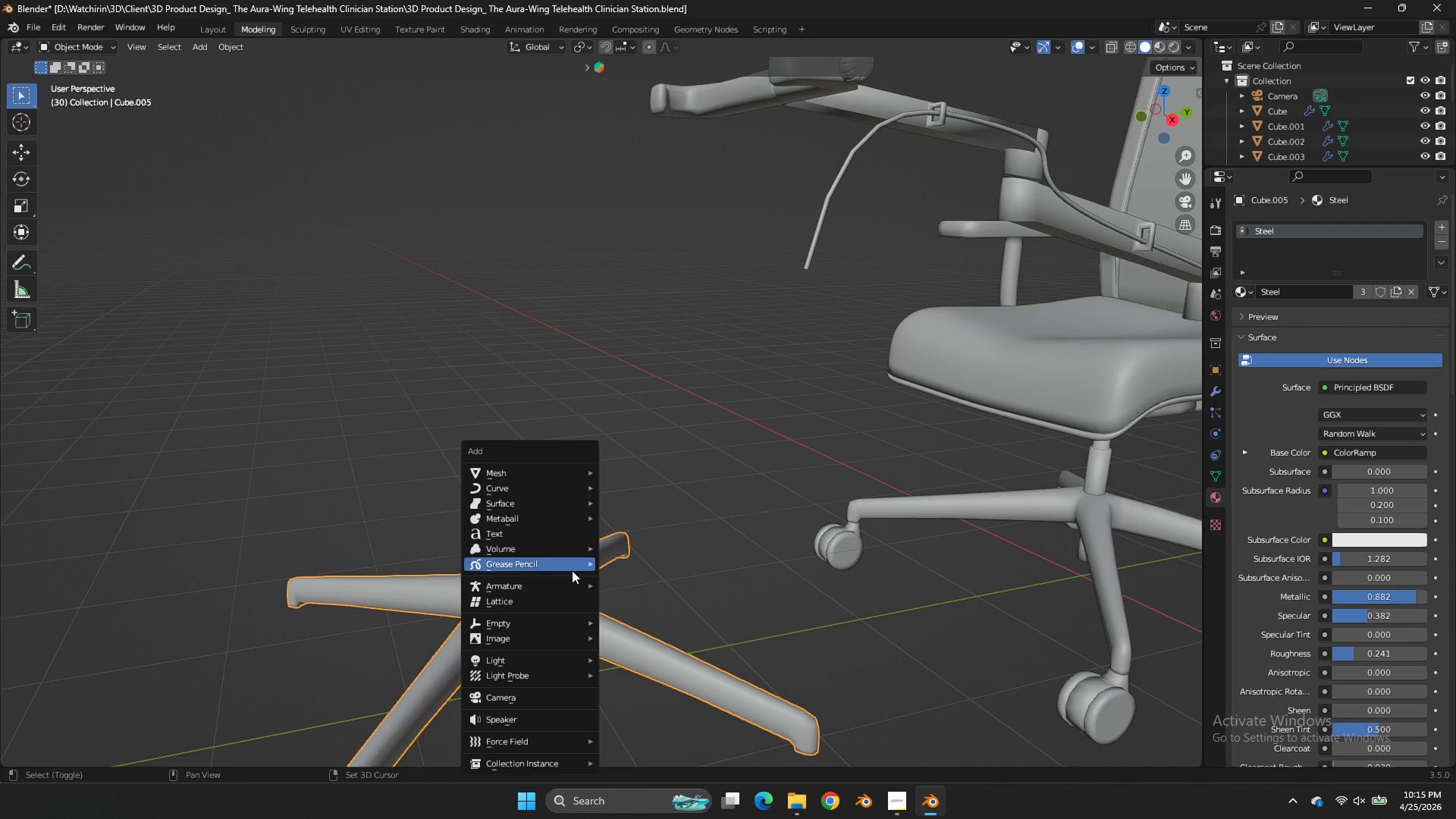 
key(Shift+A)
 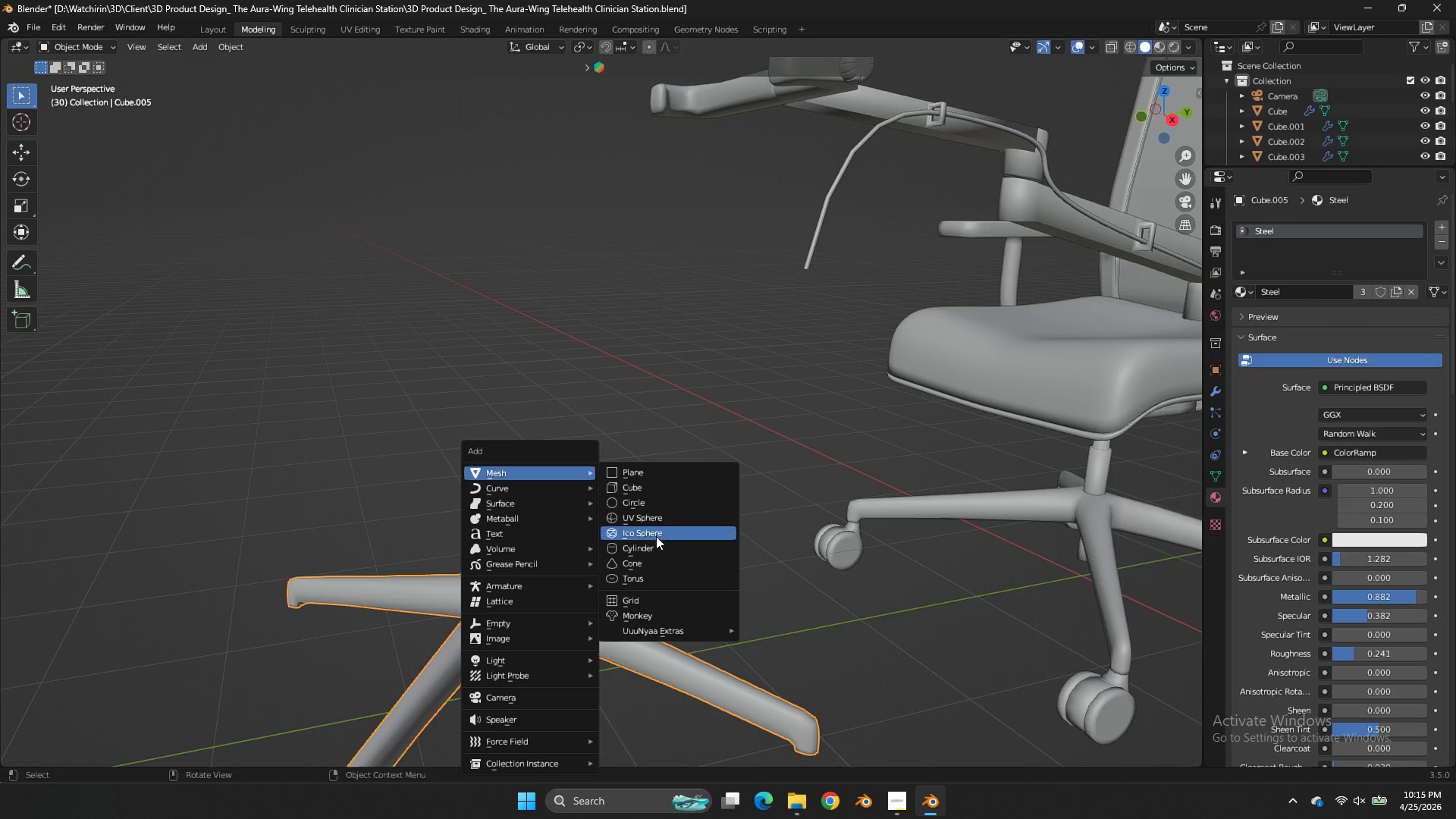 
left_click([656, 544])
 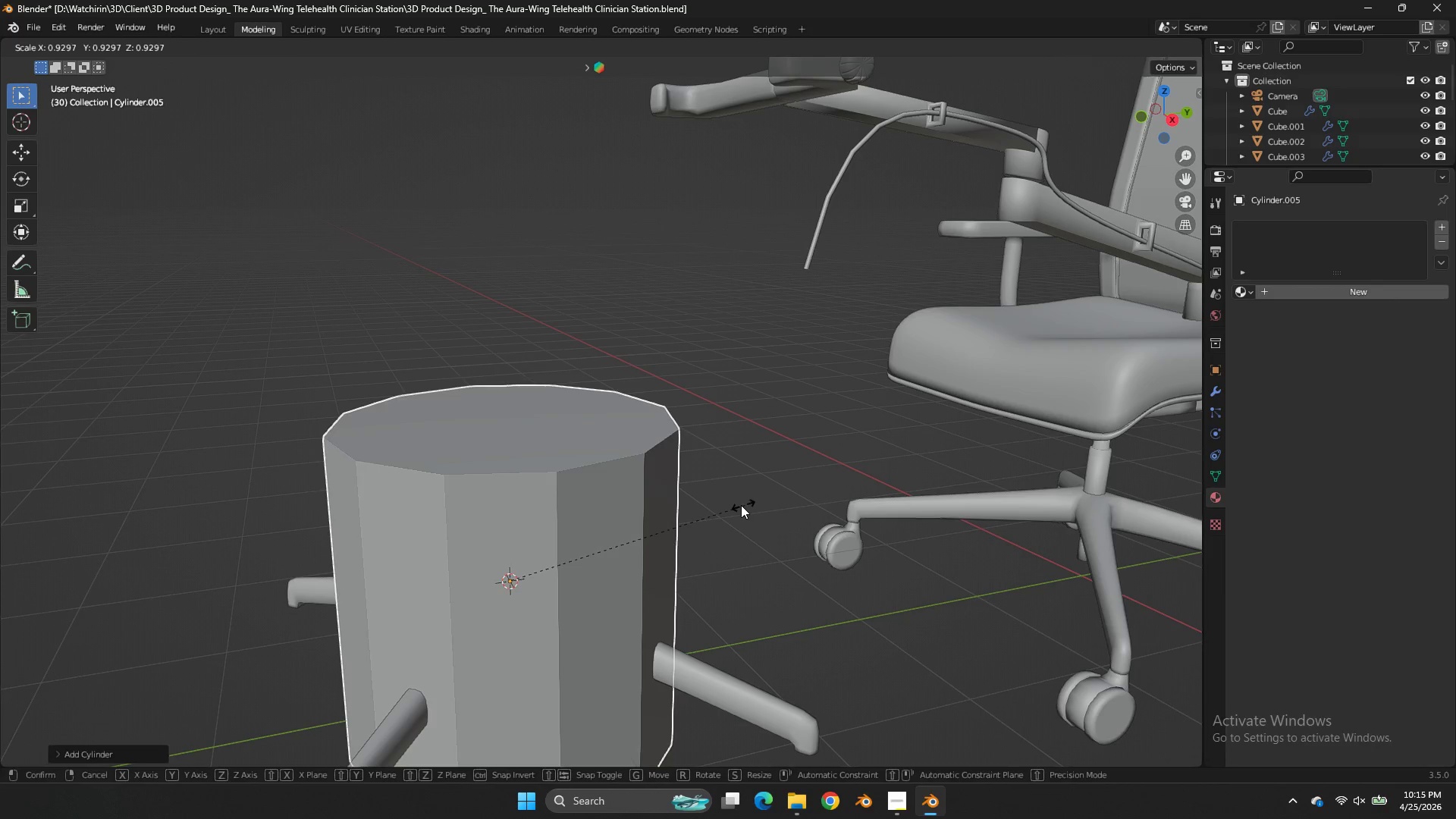 
type(sz)
key(Tab)
type(gz)
 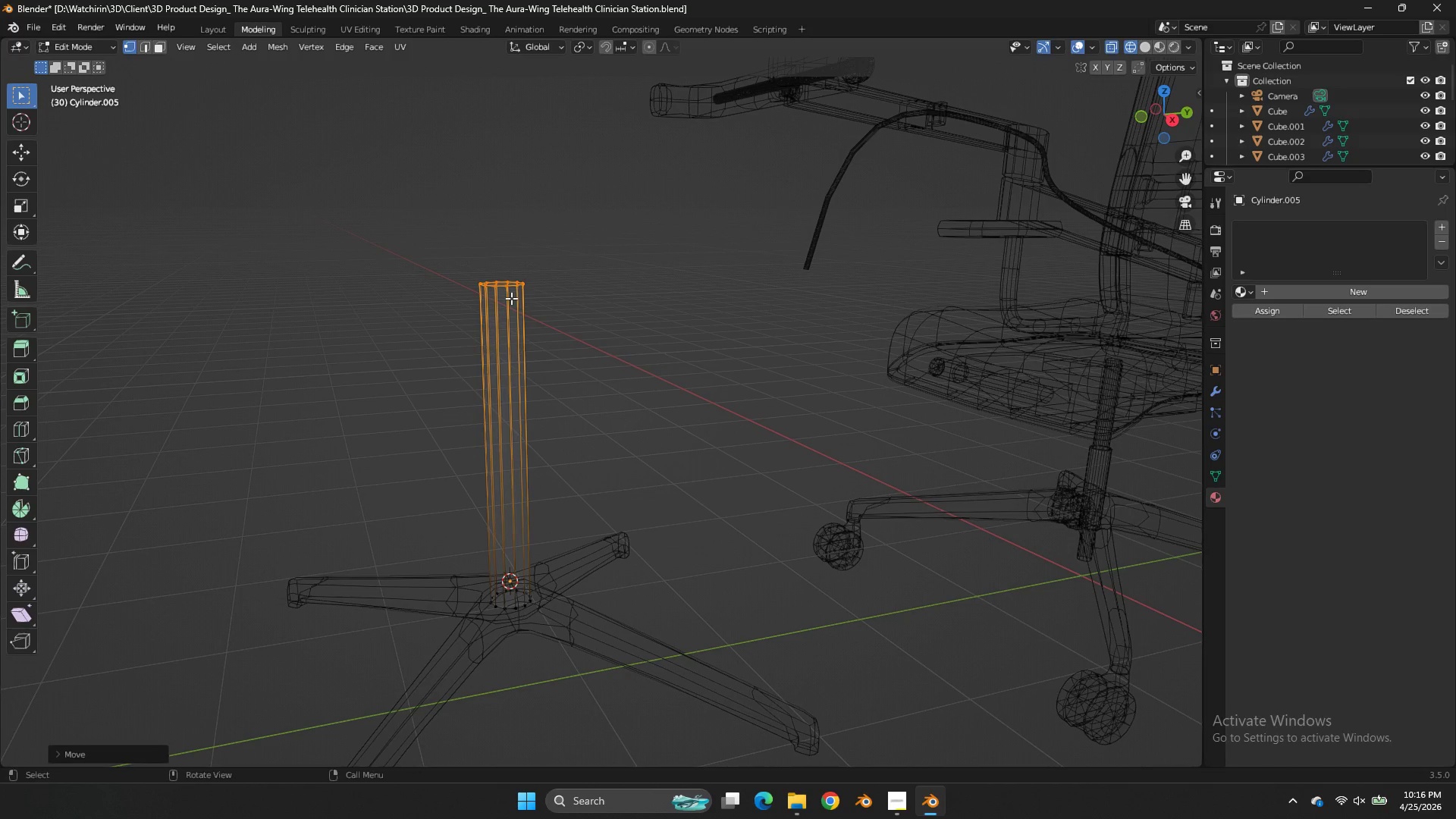 
left_click_drag(start_coordinate=[537, 594], to_coordinate=[537, 590])
 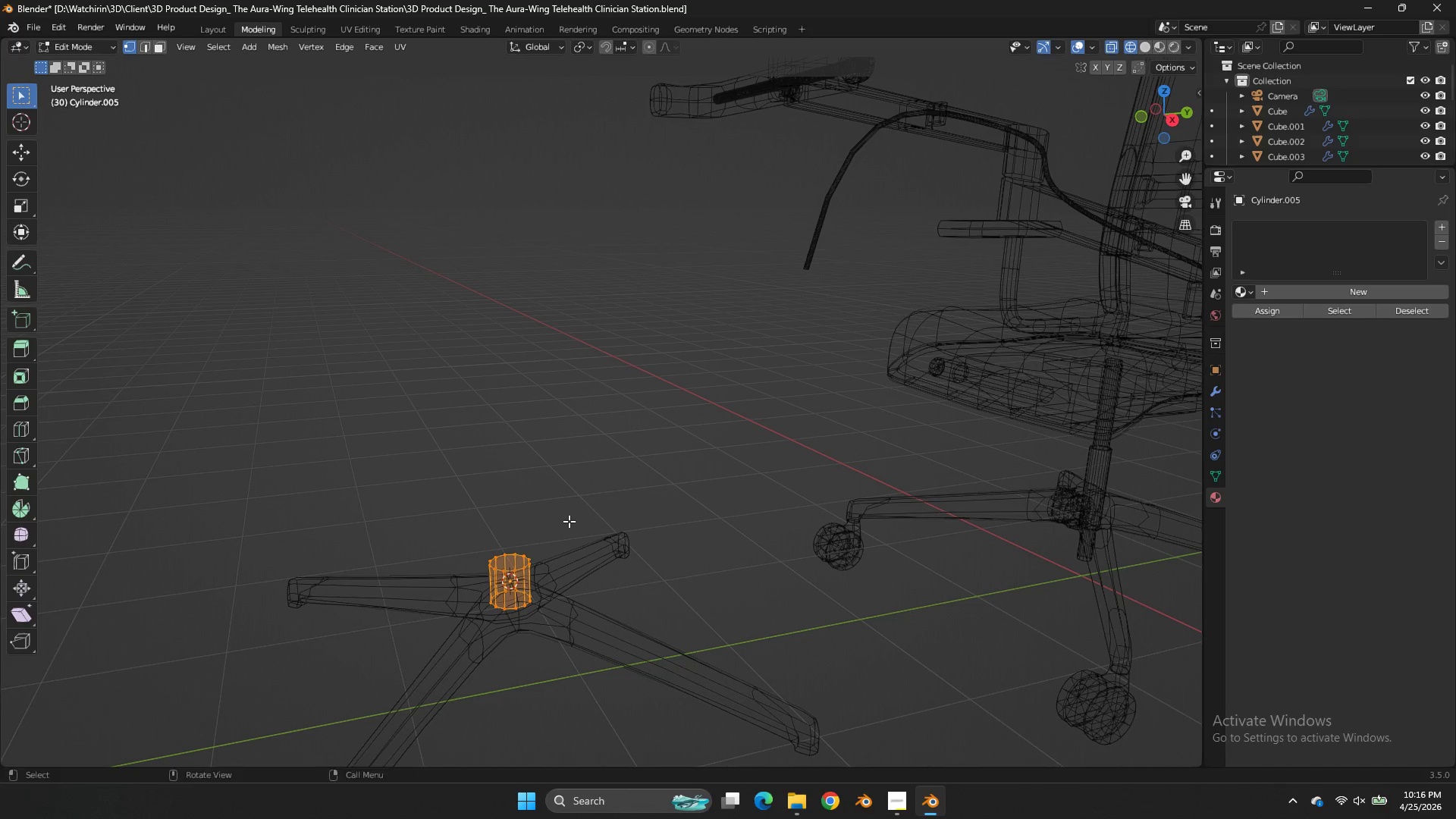 
left_click_drag(start_coordinate=[549, 534], to_coordinate=[467, 580])
 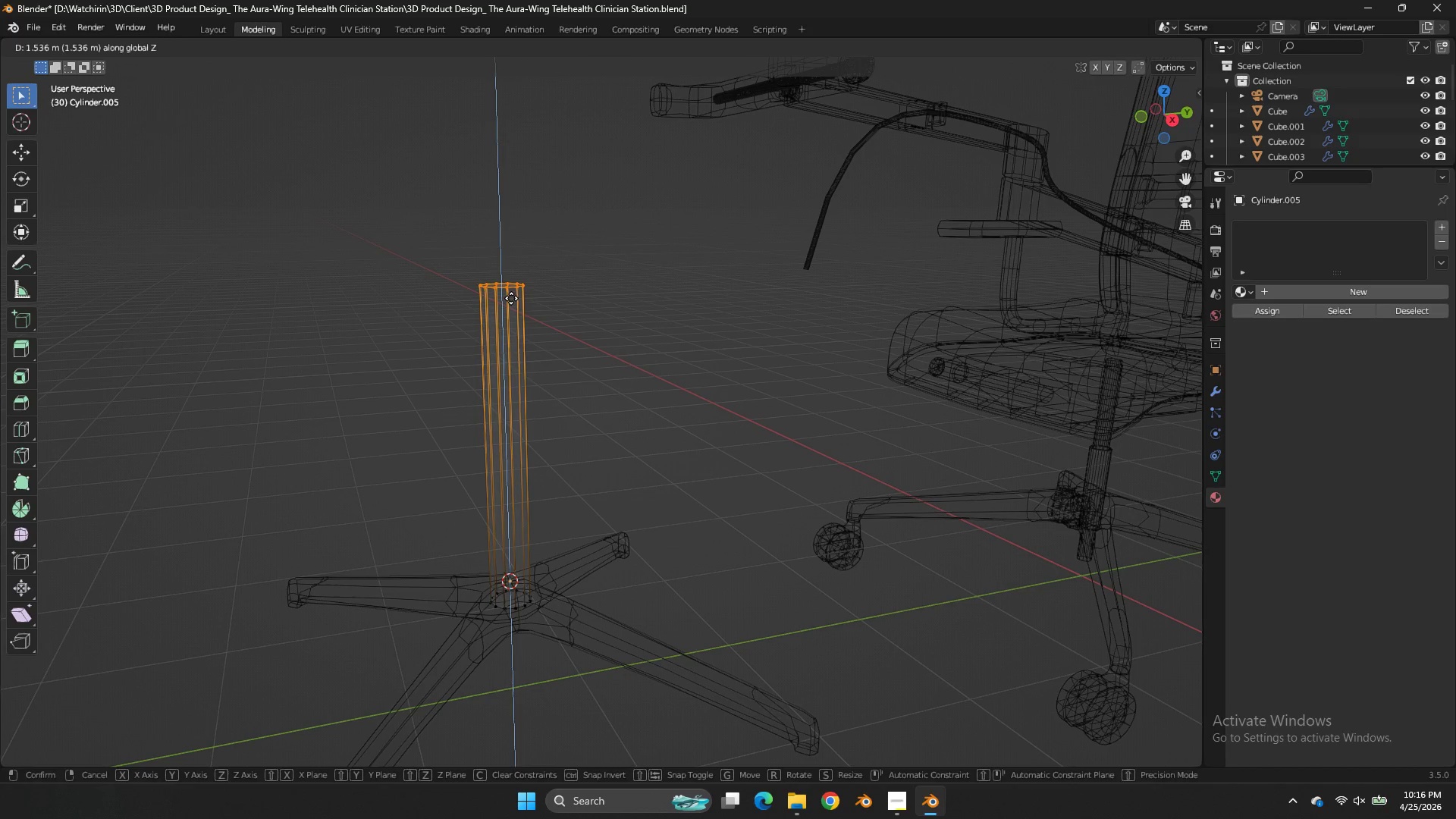 
left_click([511, 298])
 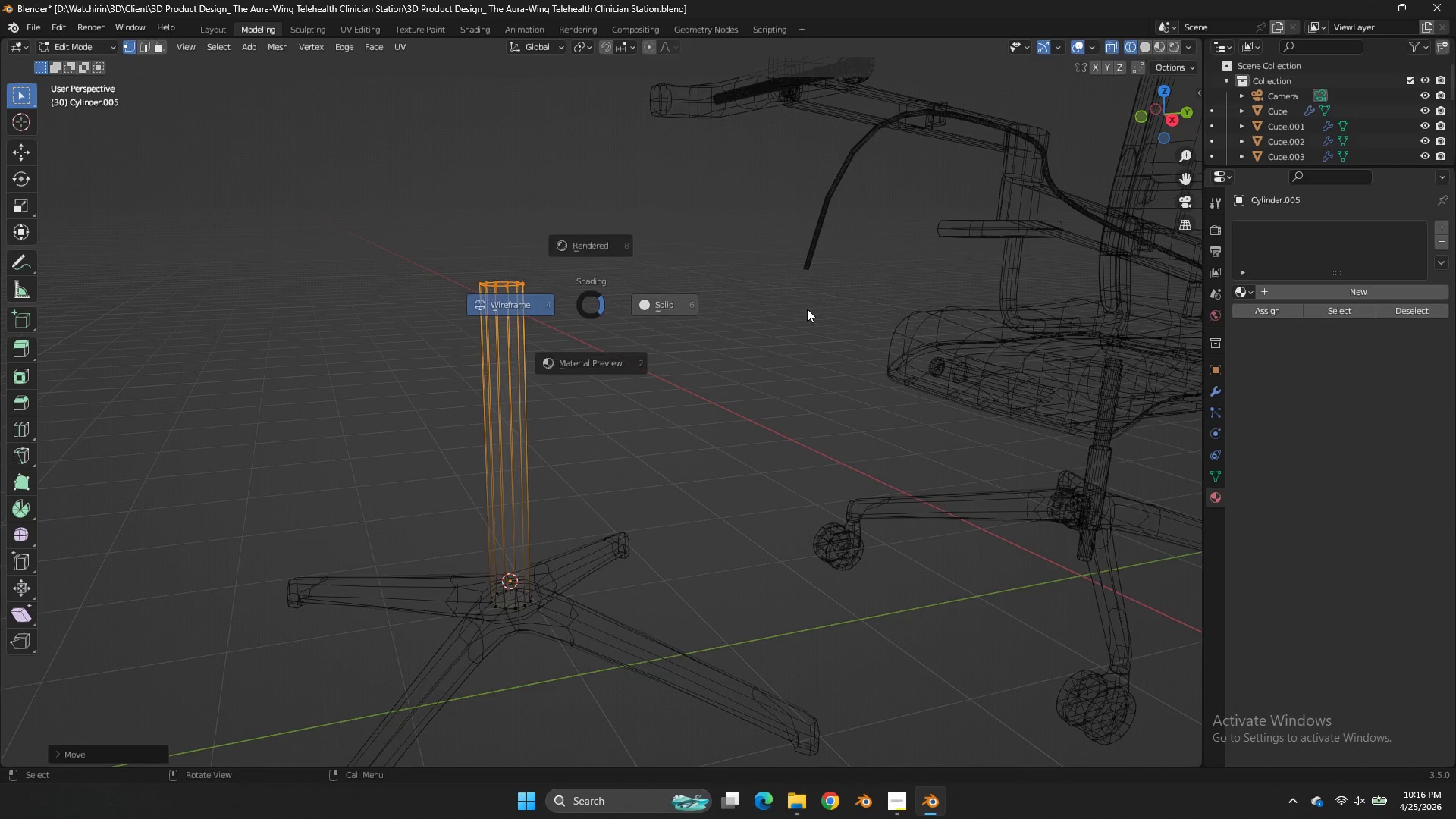 
key(Z)
 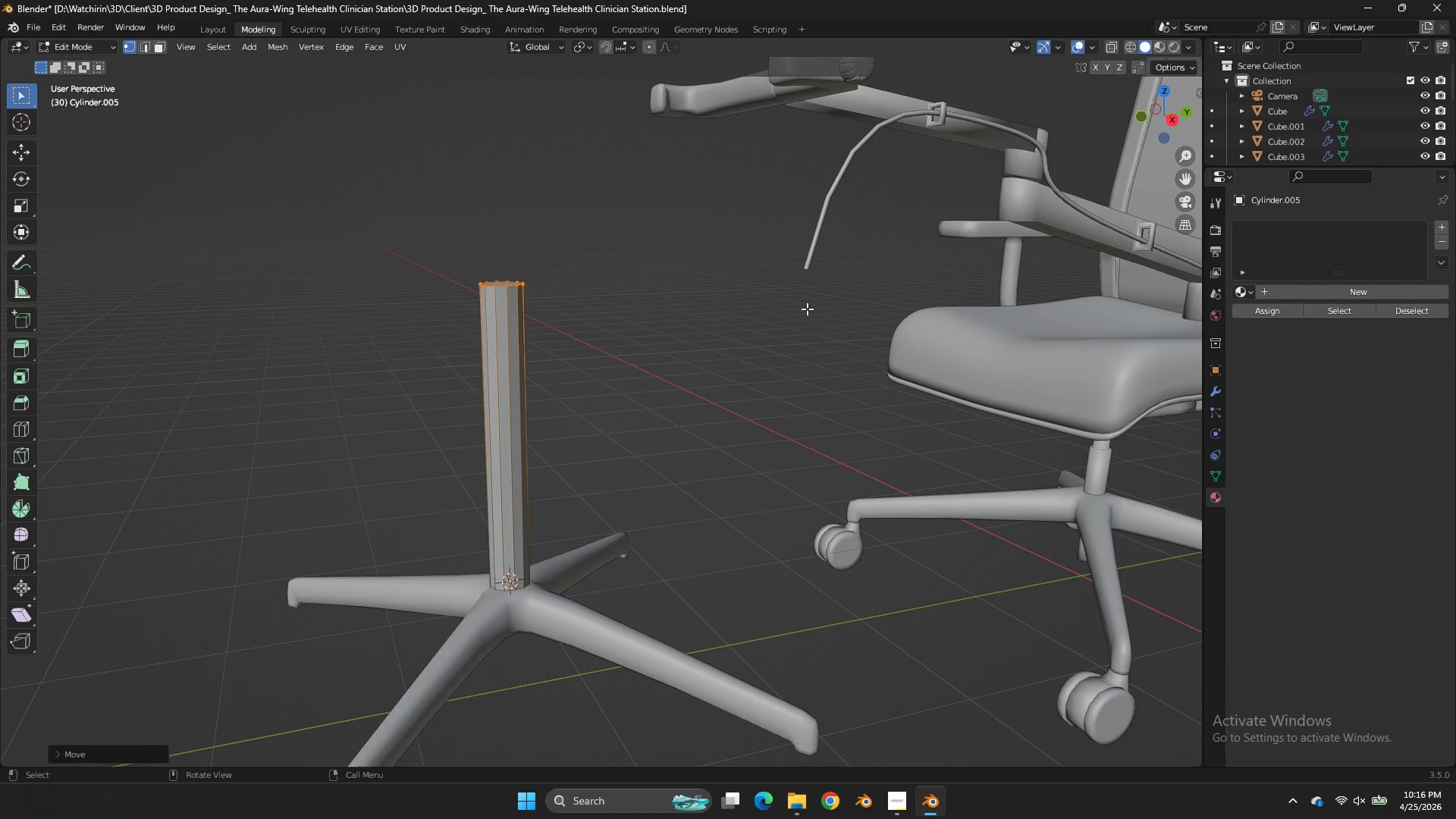 
key(Tab)
 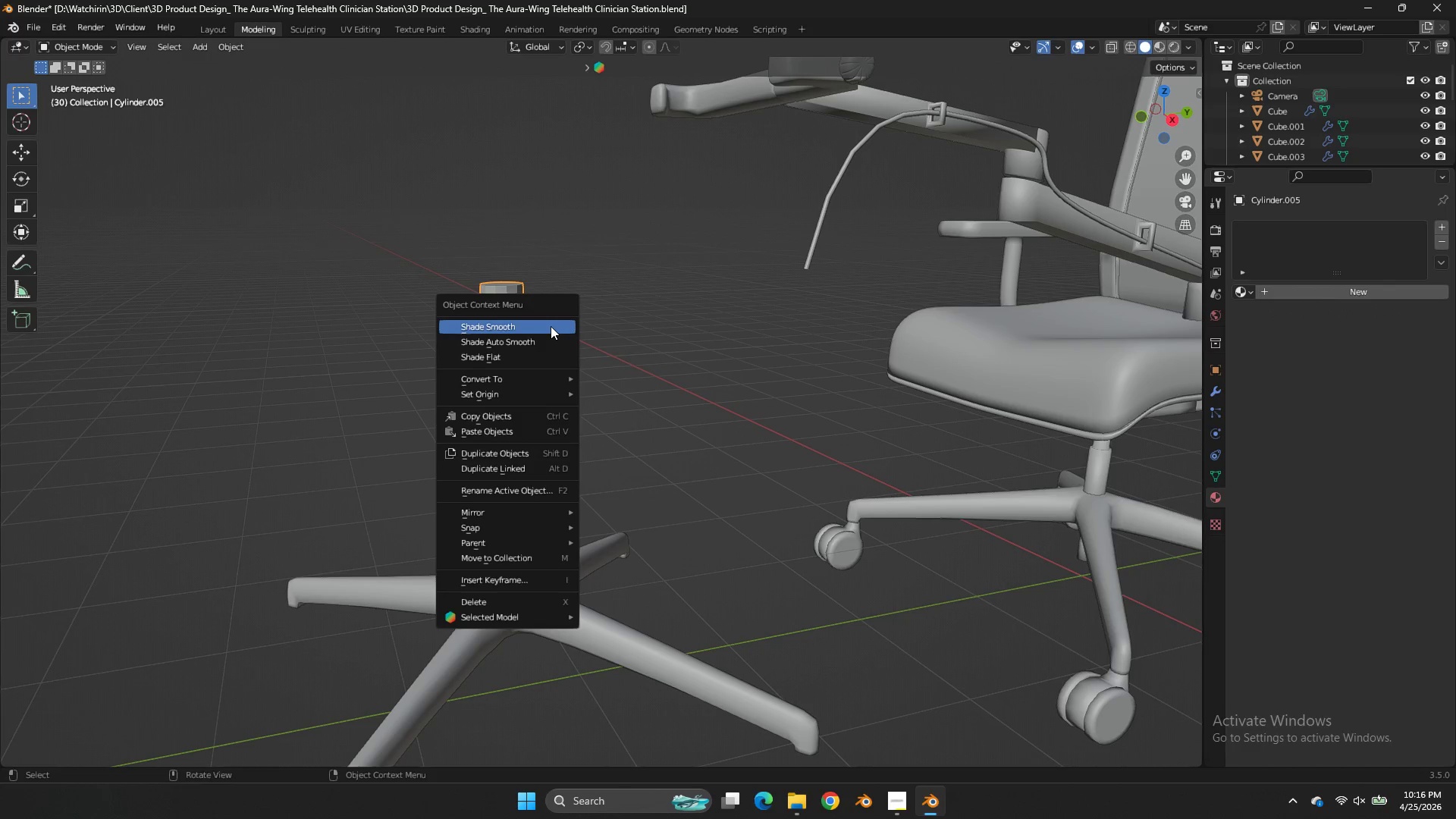 
right_click([551, 326])
 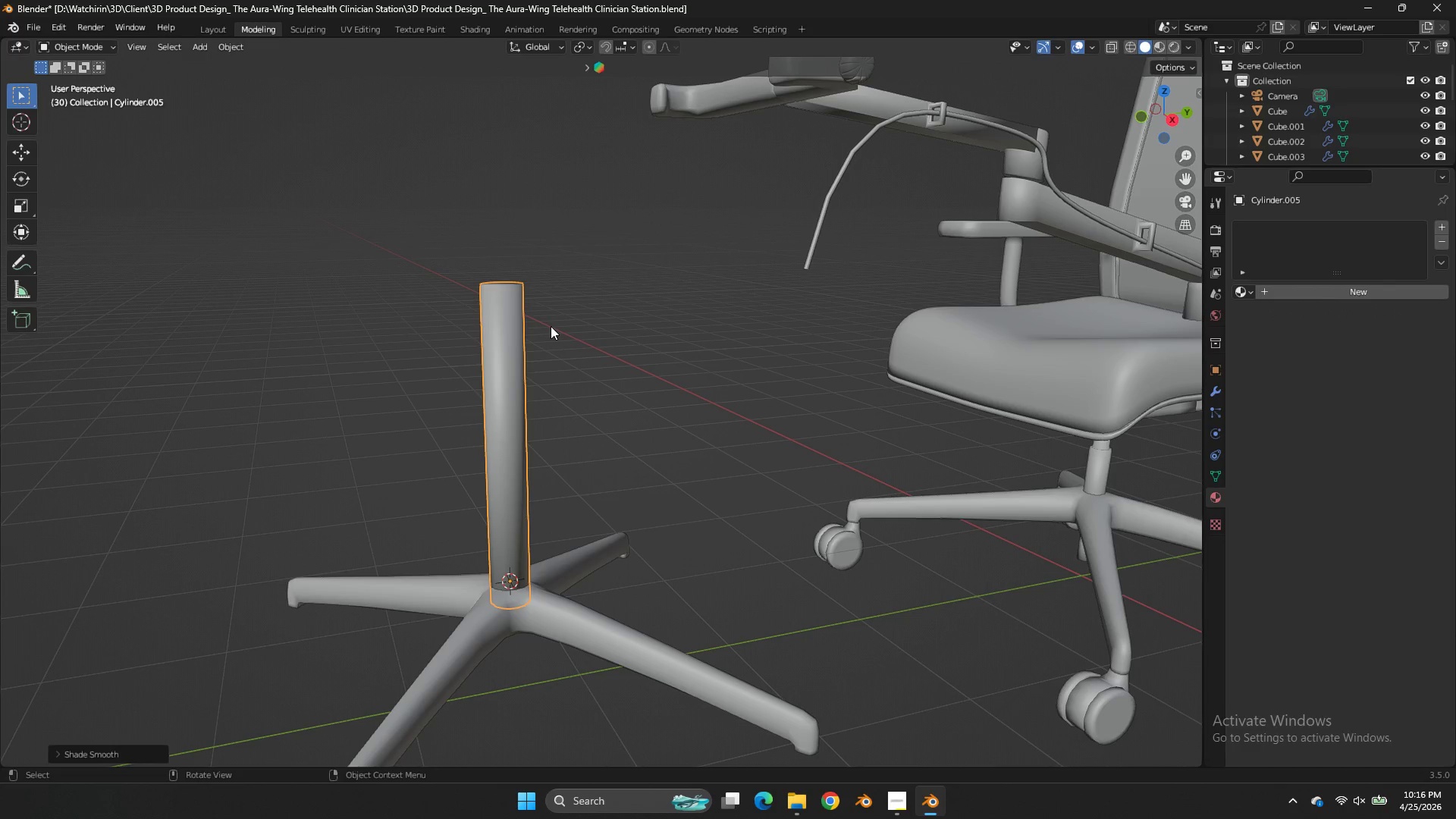 
left_click([551, 326])
 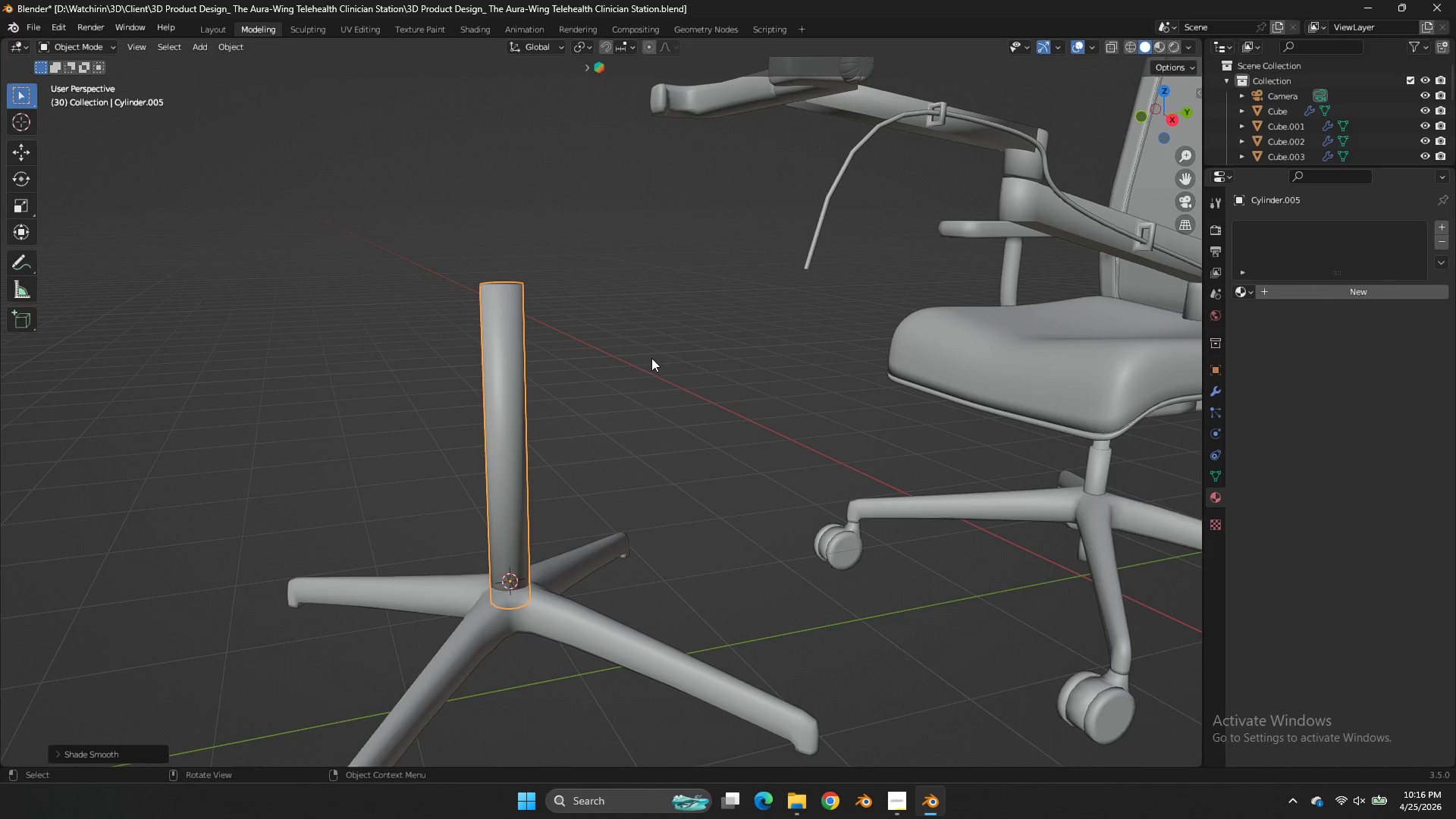 
key(S)
 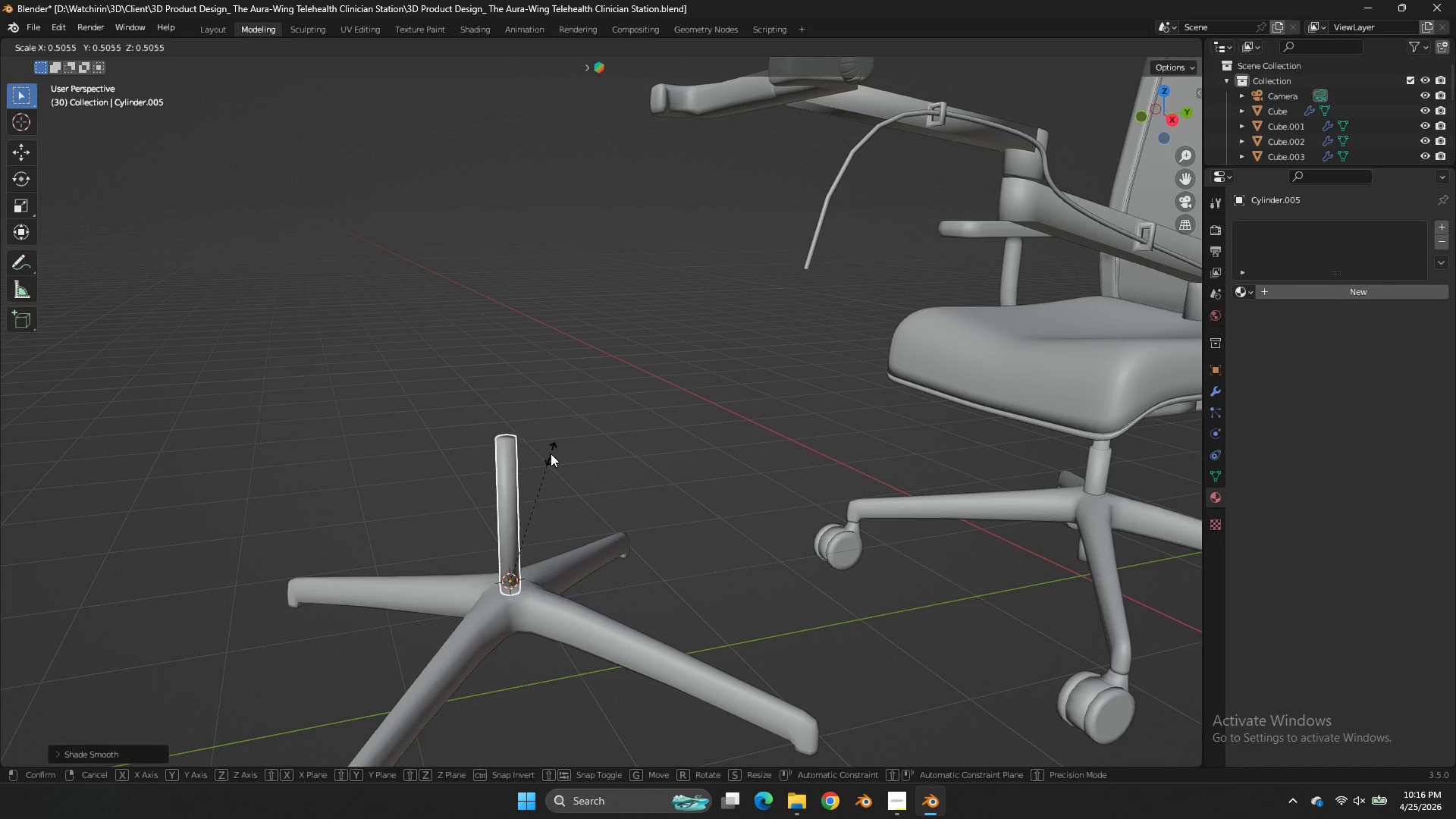 
left_click([551, 454])
 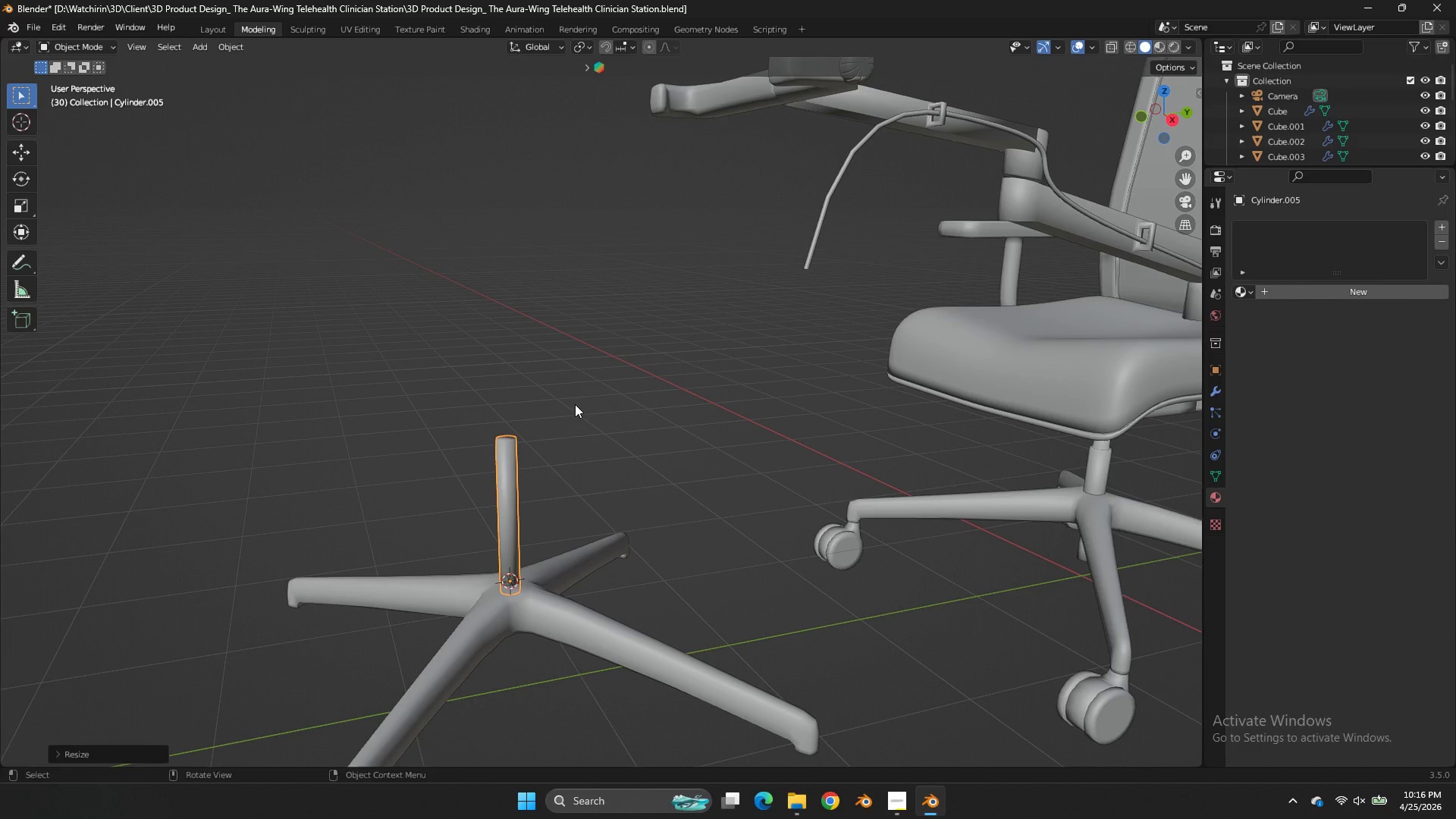 
key(Tab)
type(zzgz)
 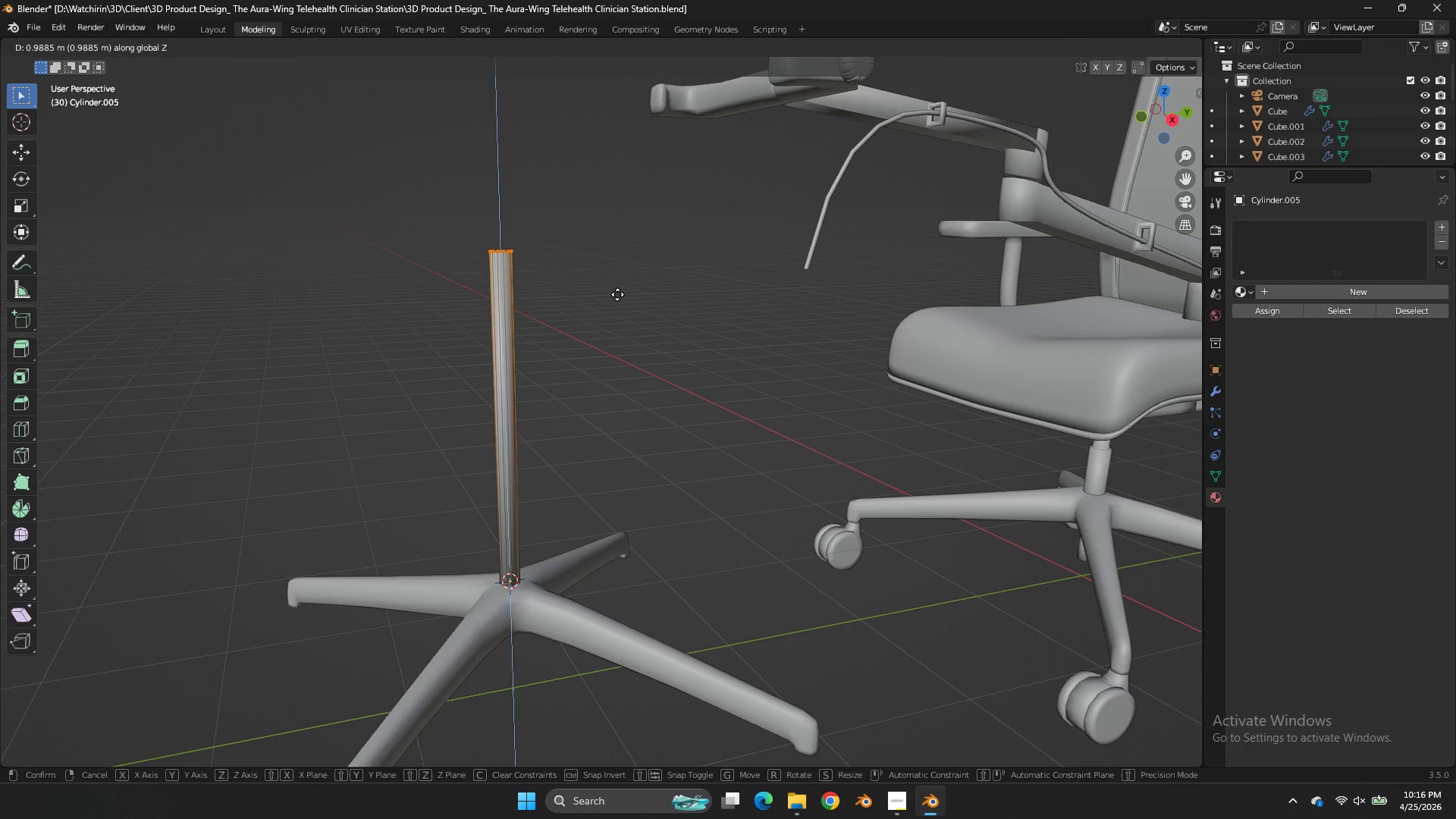 
left_click_drag(start_coordinate=[541, 415], to_coordinate=[388, 487])
 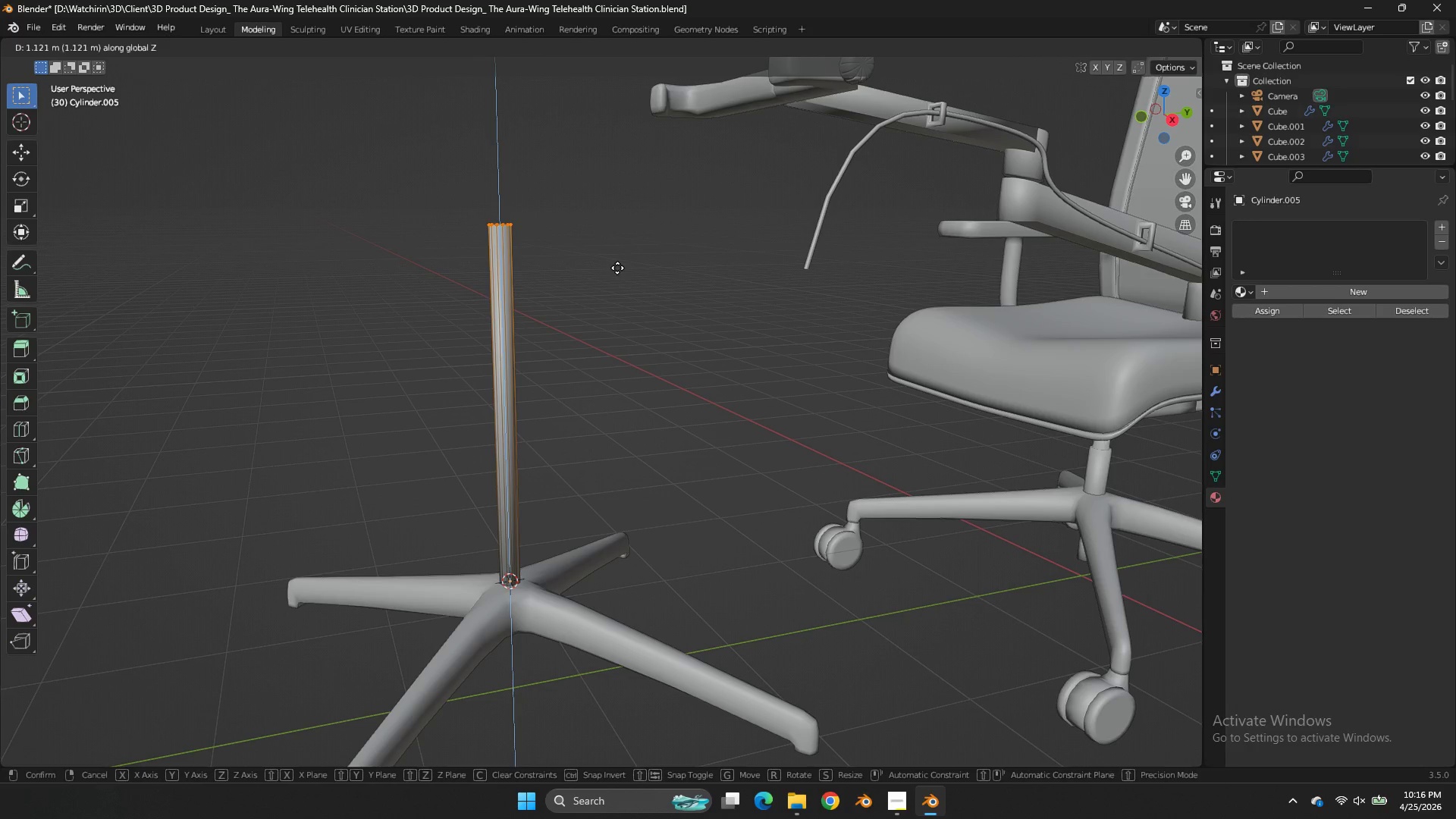 
wait(5.17)
 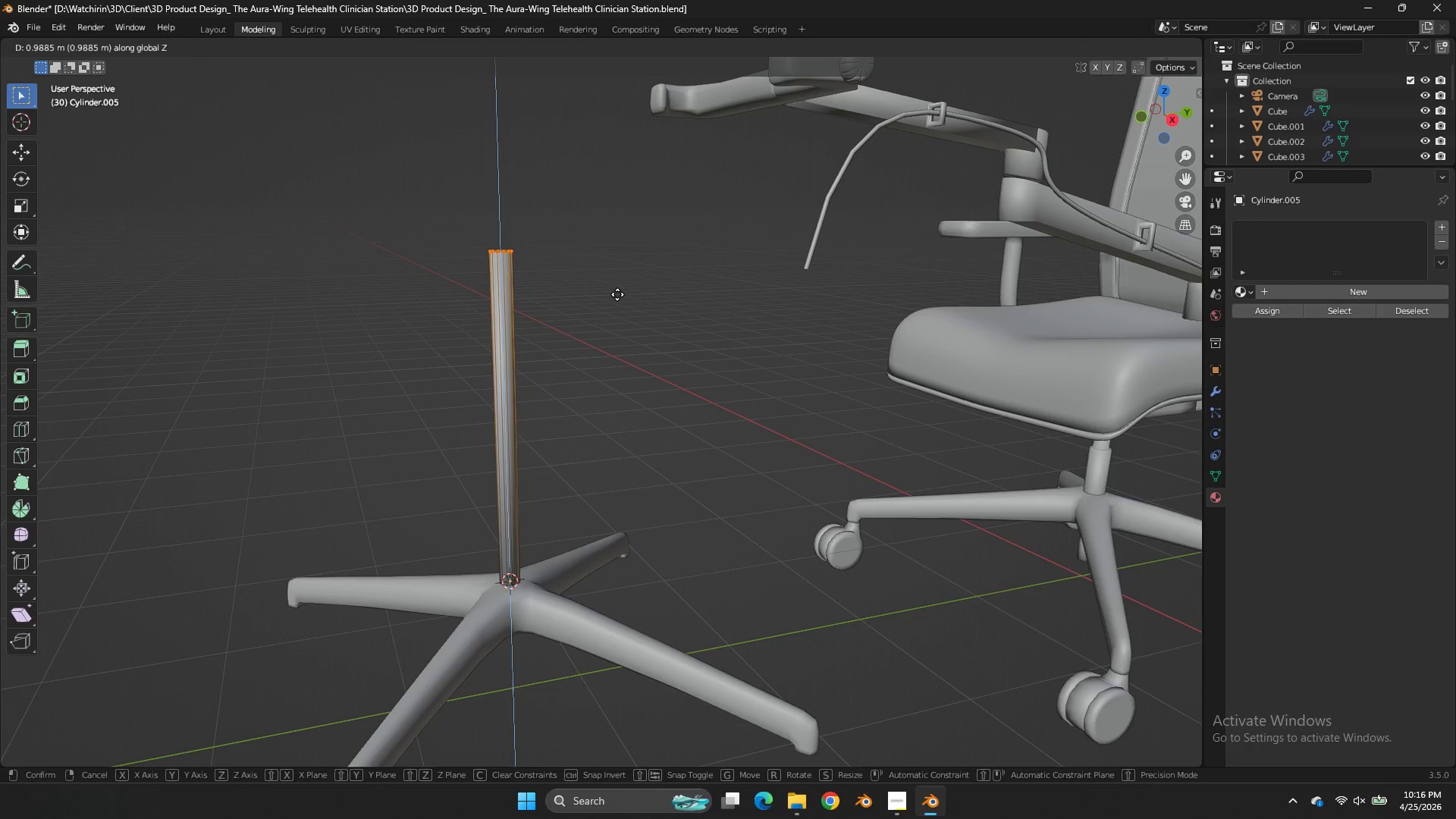 
left_click([617, 263])
 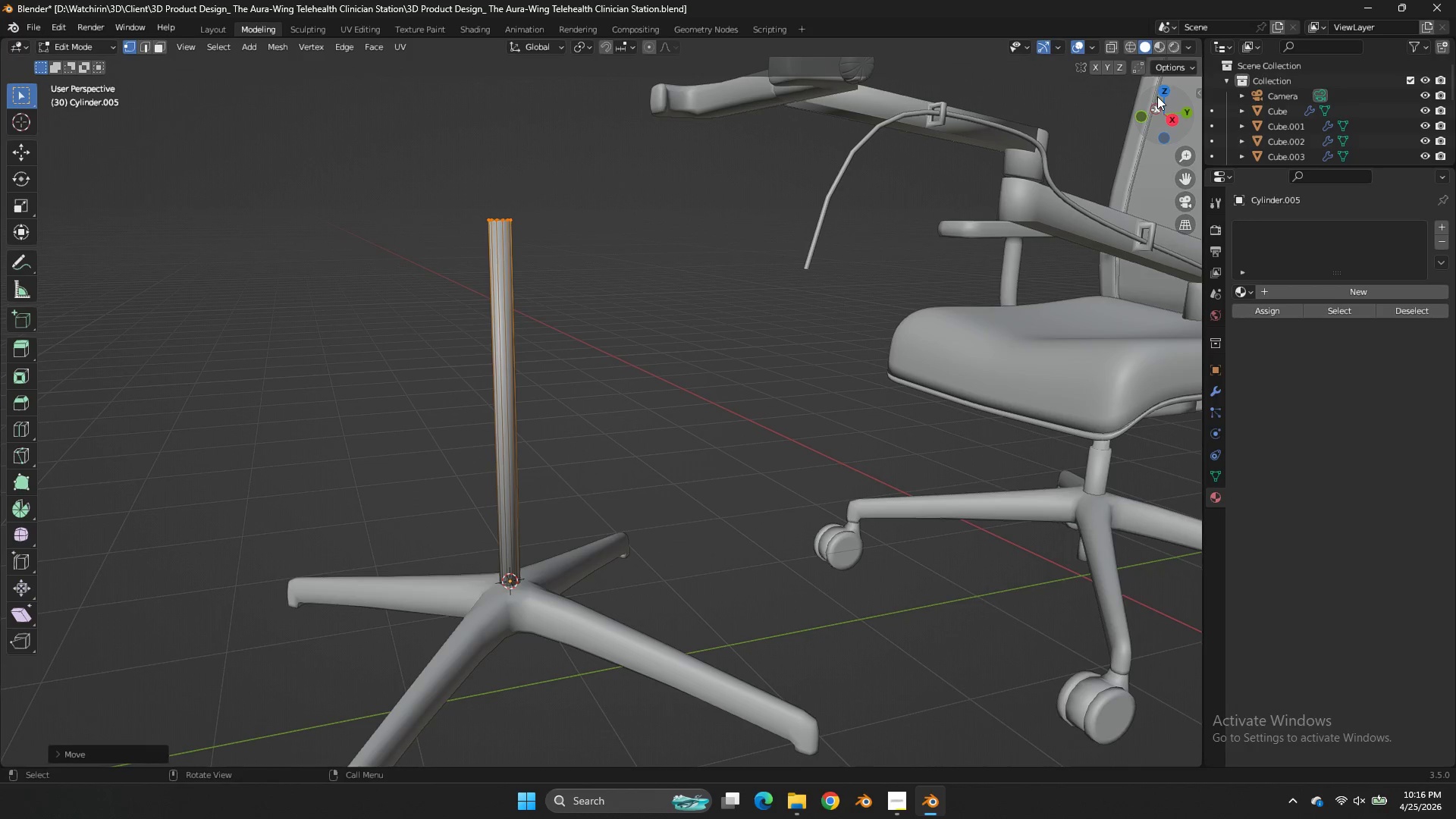 
key(Tab)
 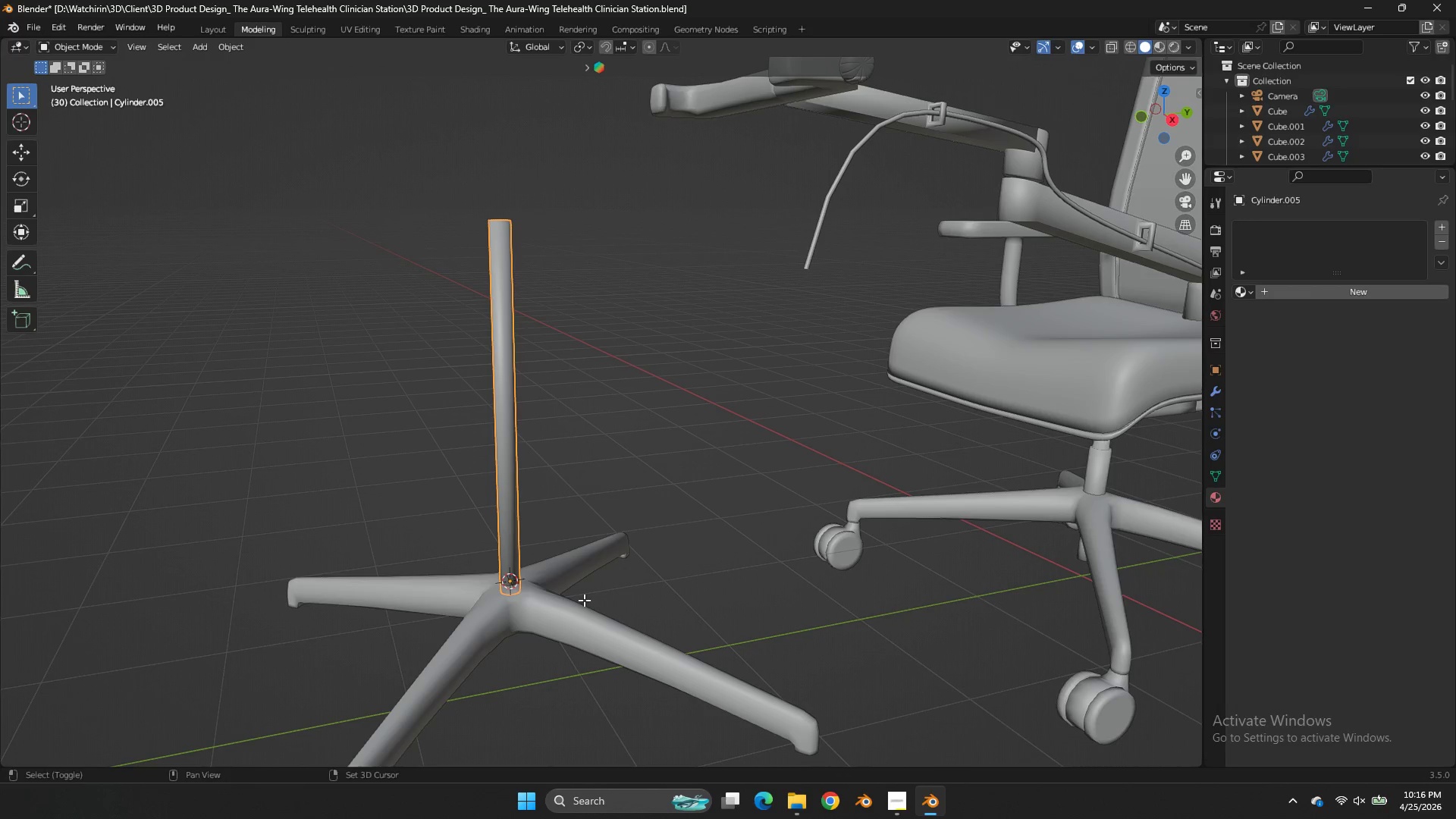 
hold_key(key=ShiftLeft, duration=0.42)
left_click([580, 607])
 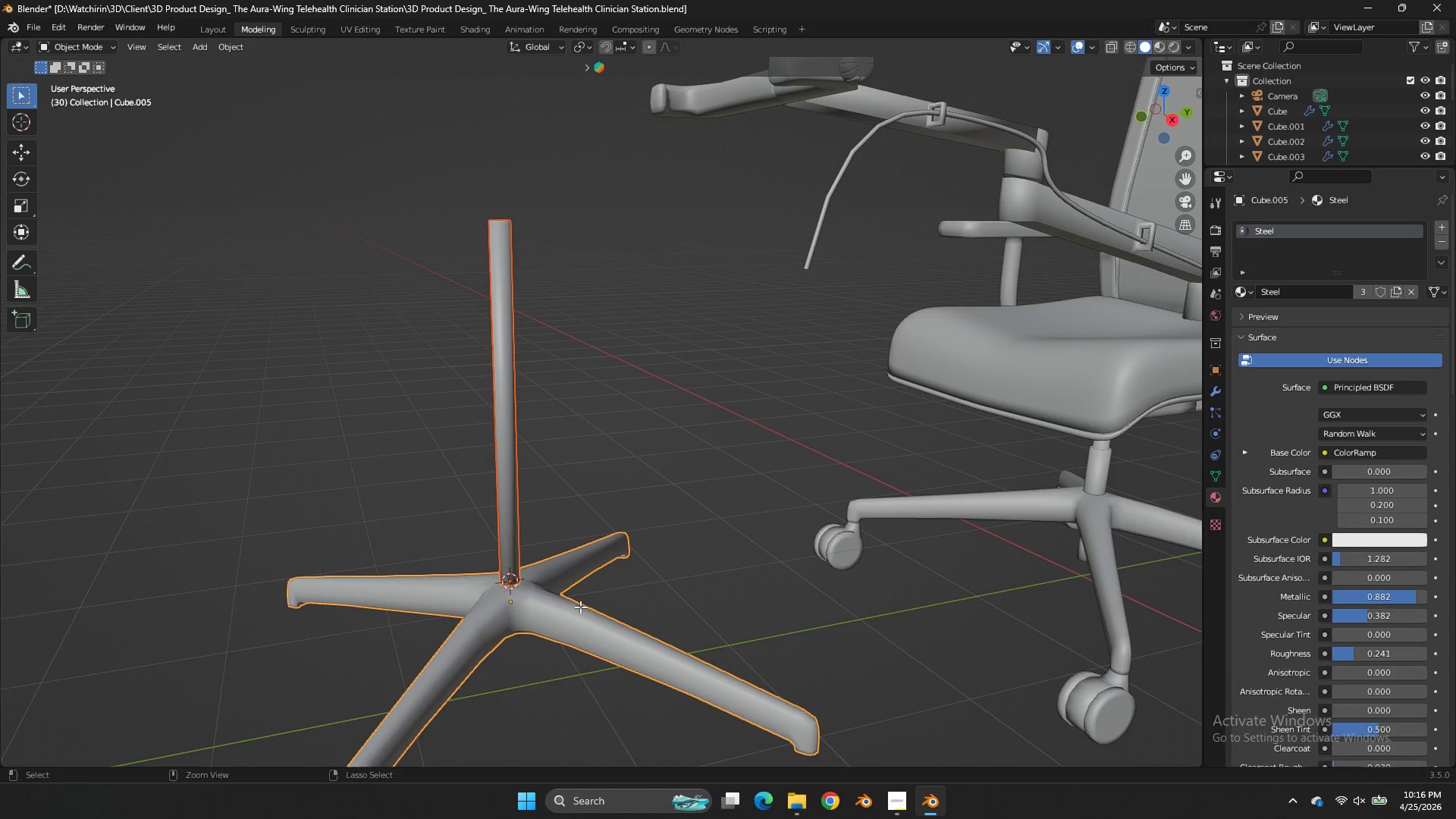 
key(Control+P)
 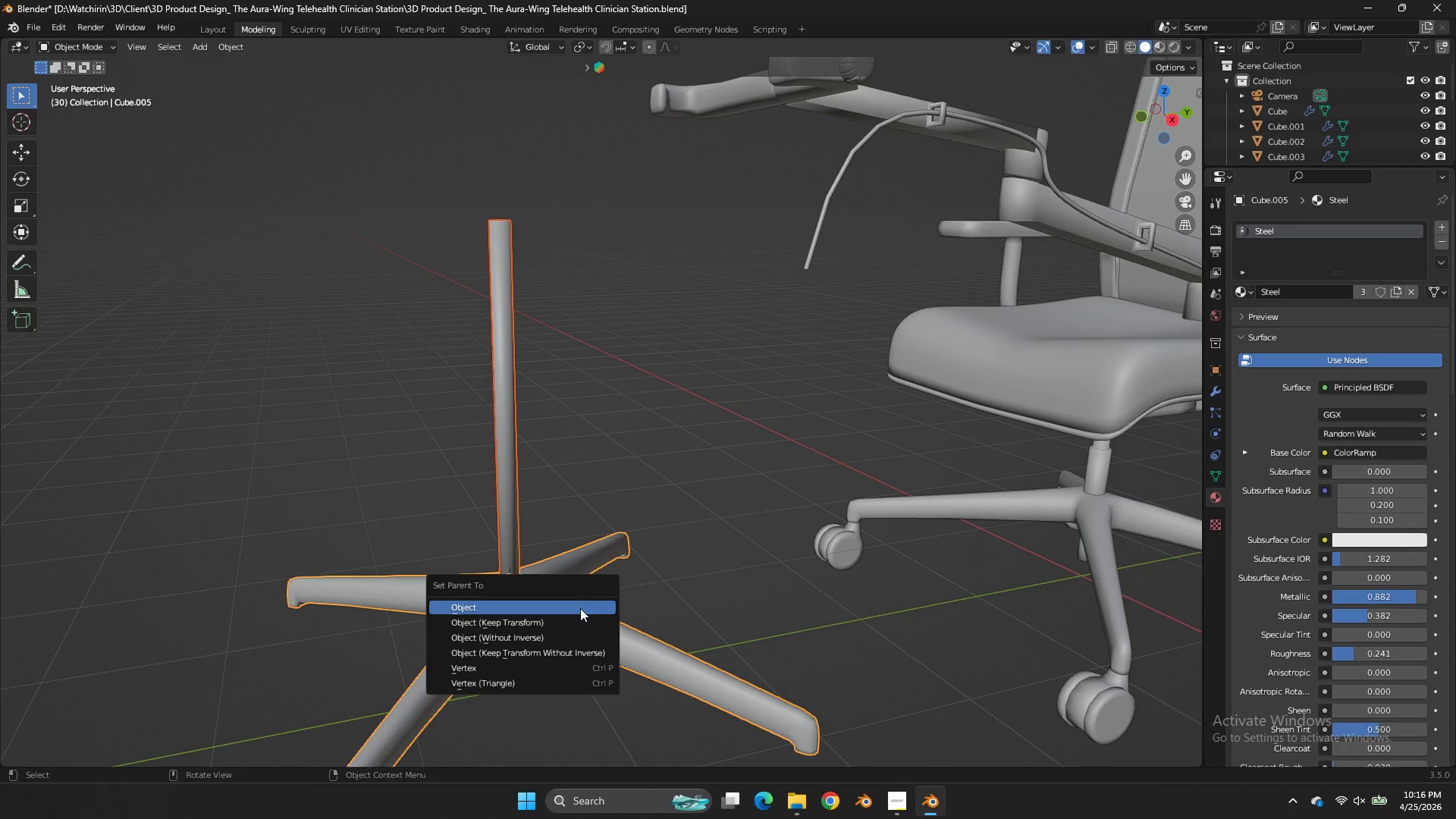 
left_click([580, 608])
 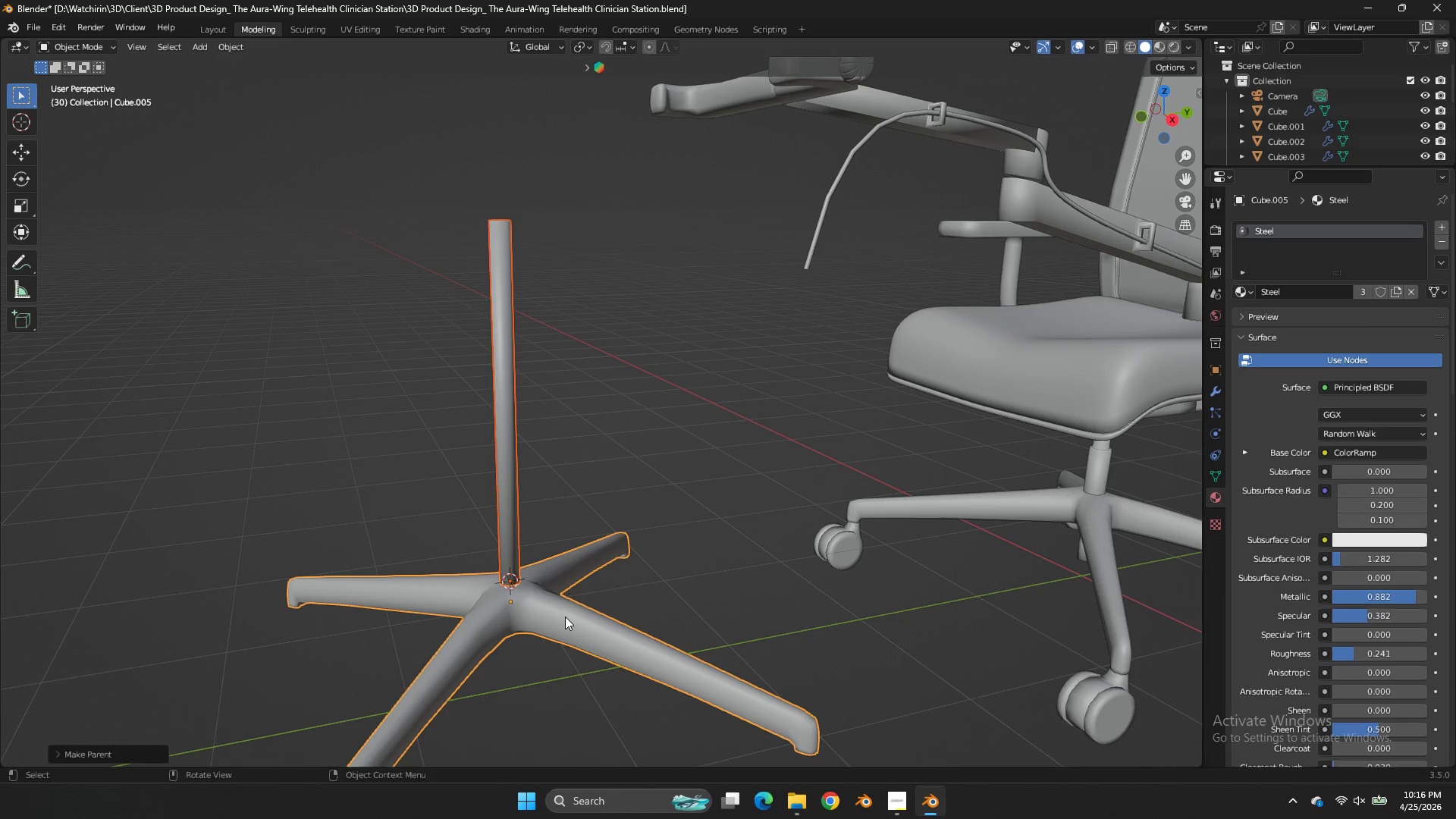 
double_click([565, 617])
 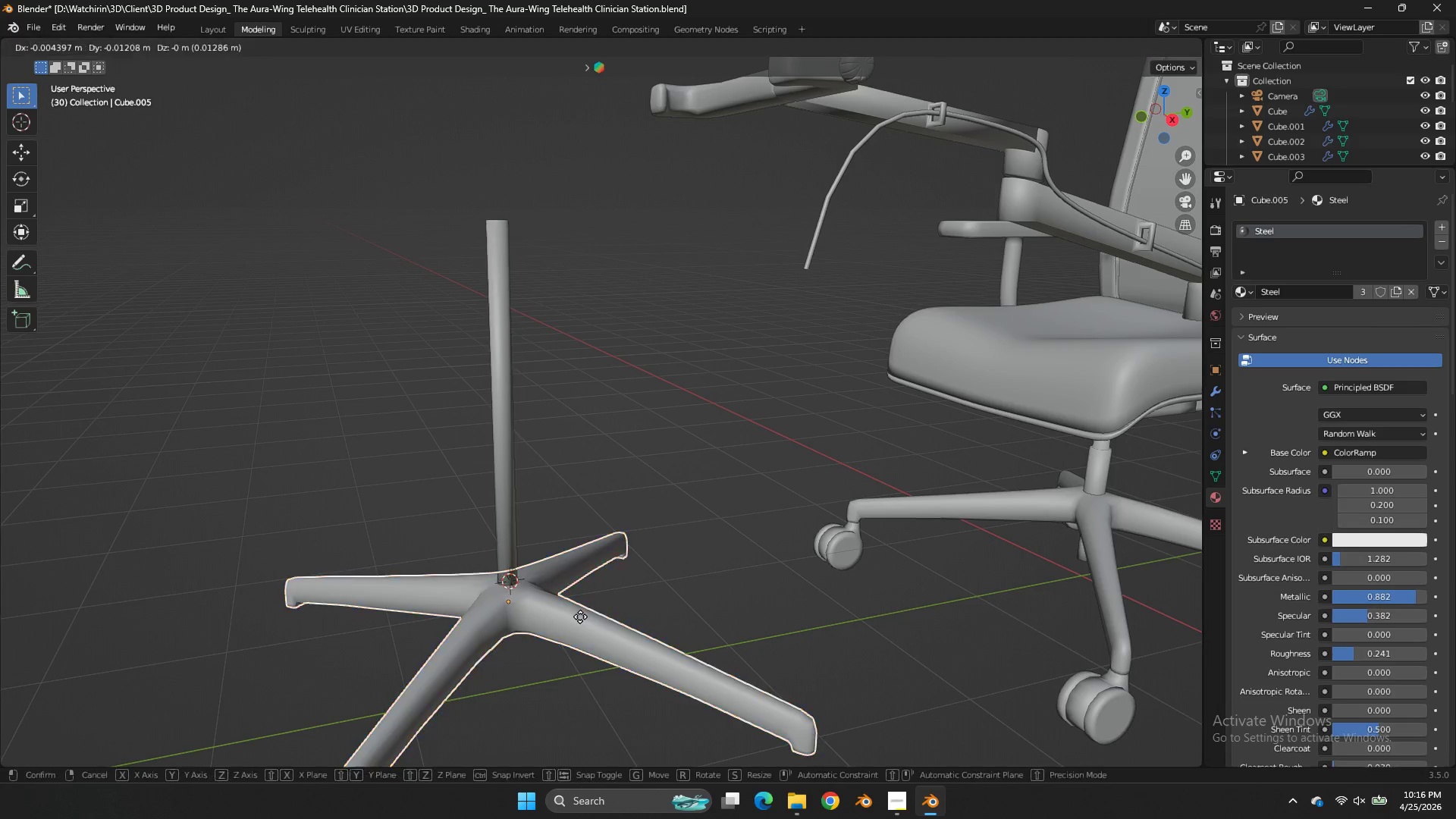 
key(G)
 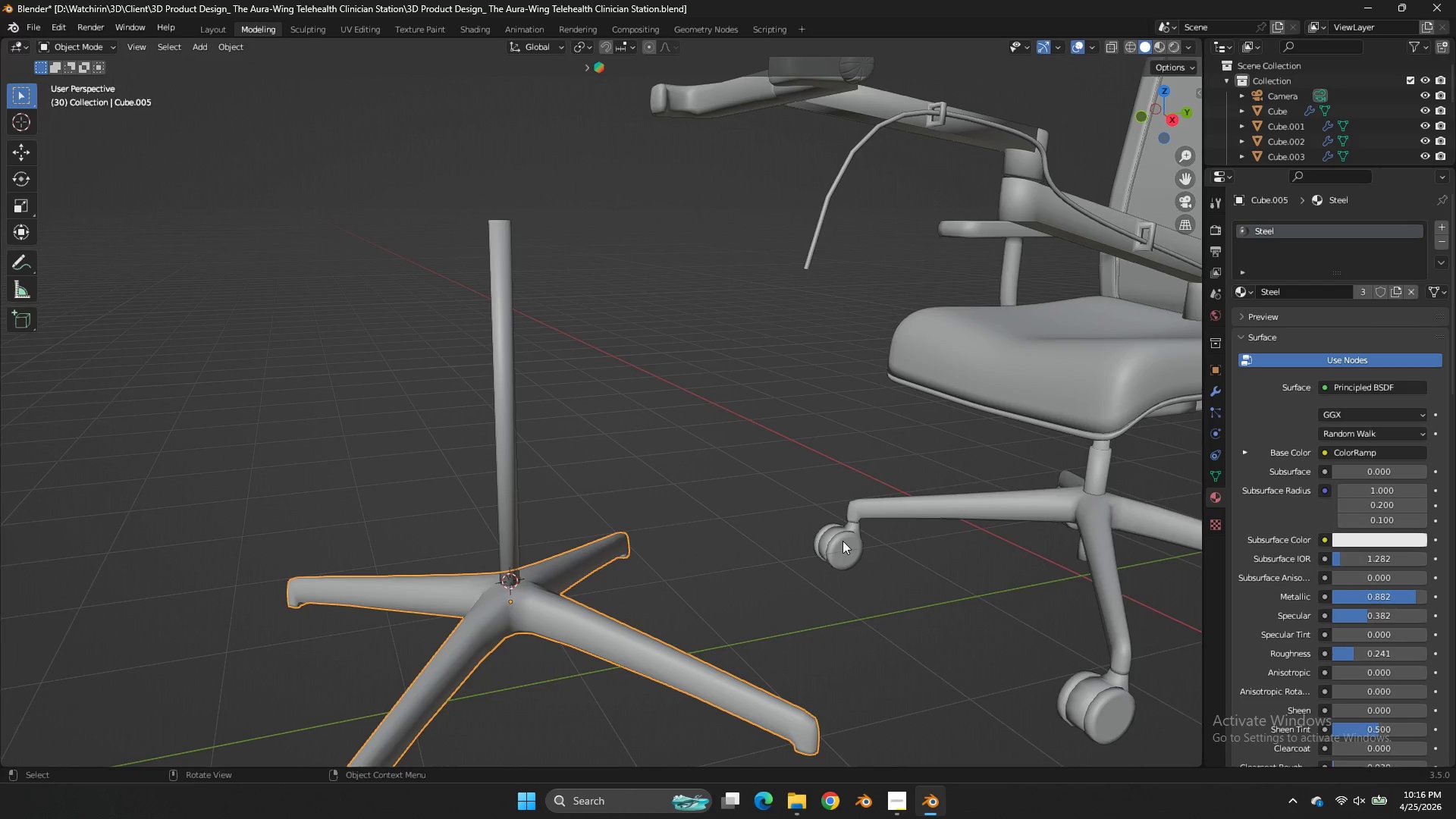 
scroll: coordinate [844, 541], scroll_direction: down, amount: 3.0
 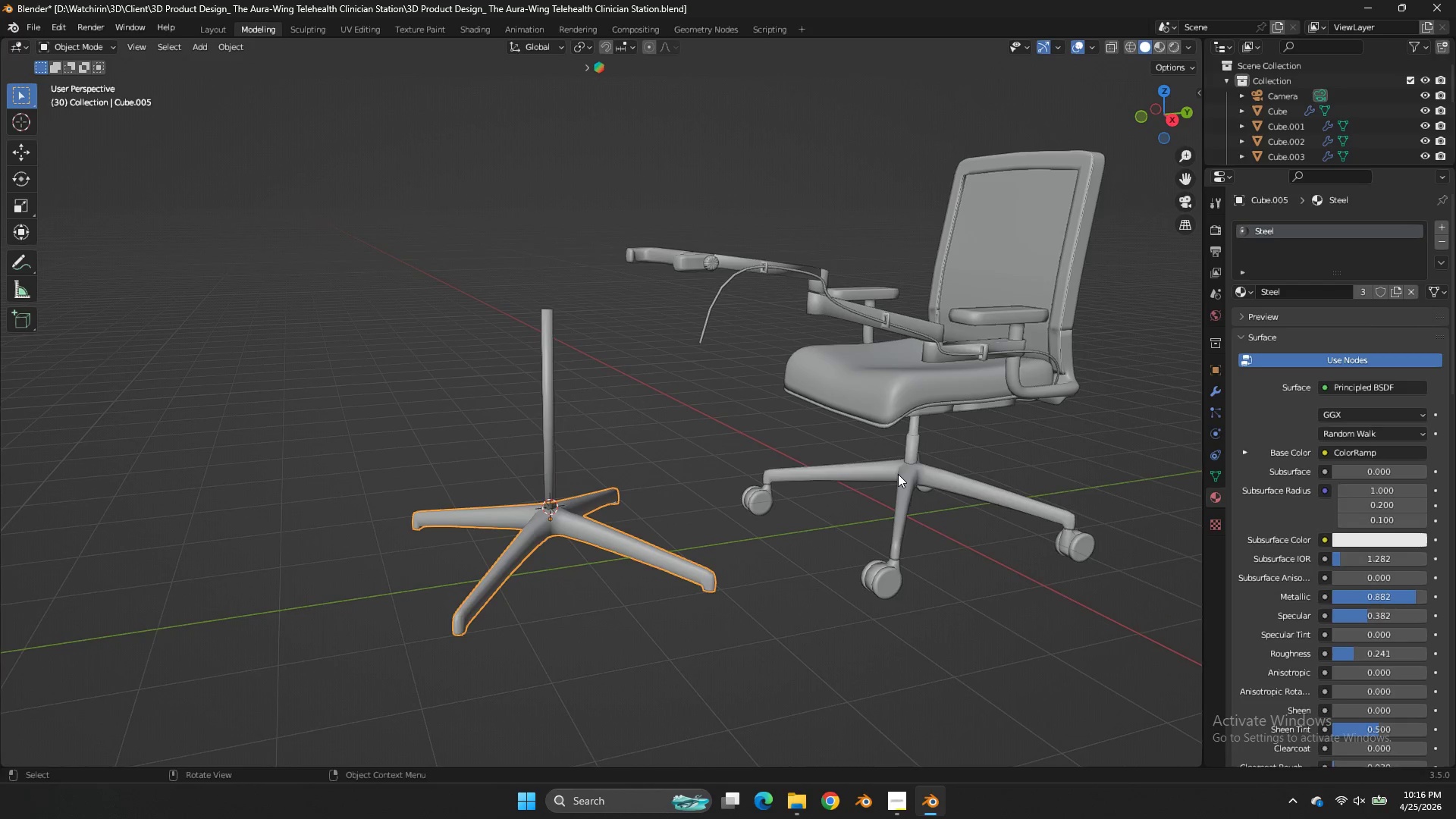 
left_click([898, 474])
 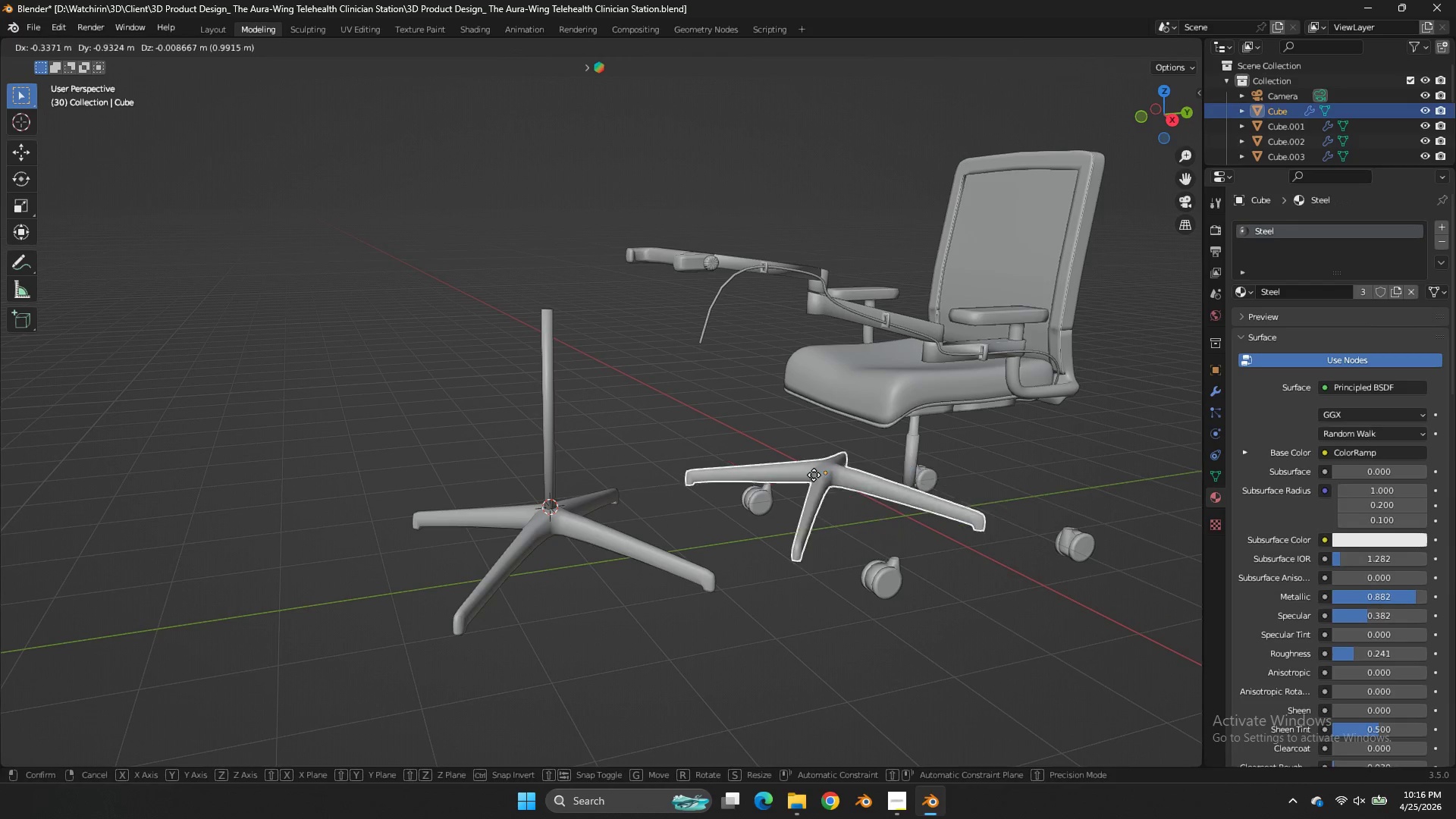 
key(G)
 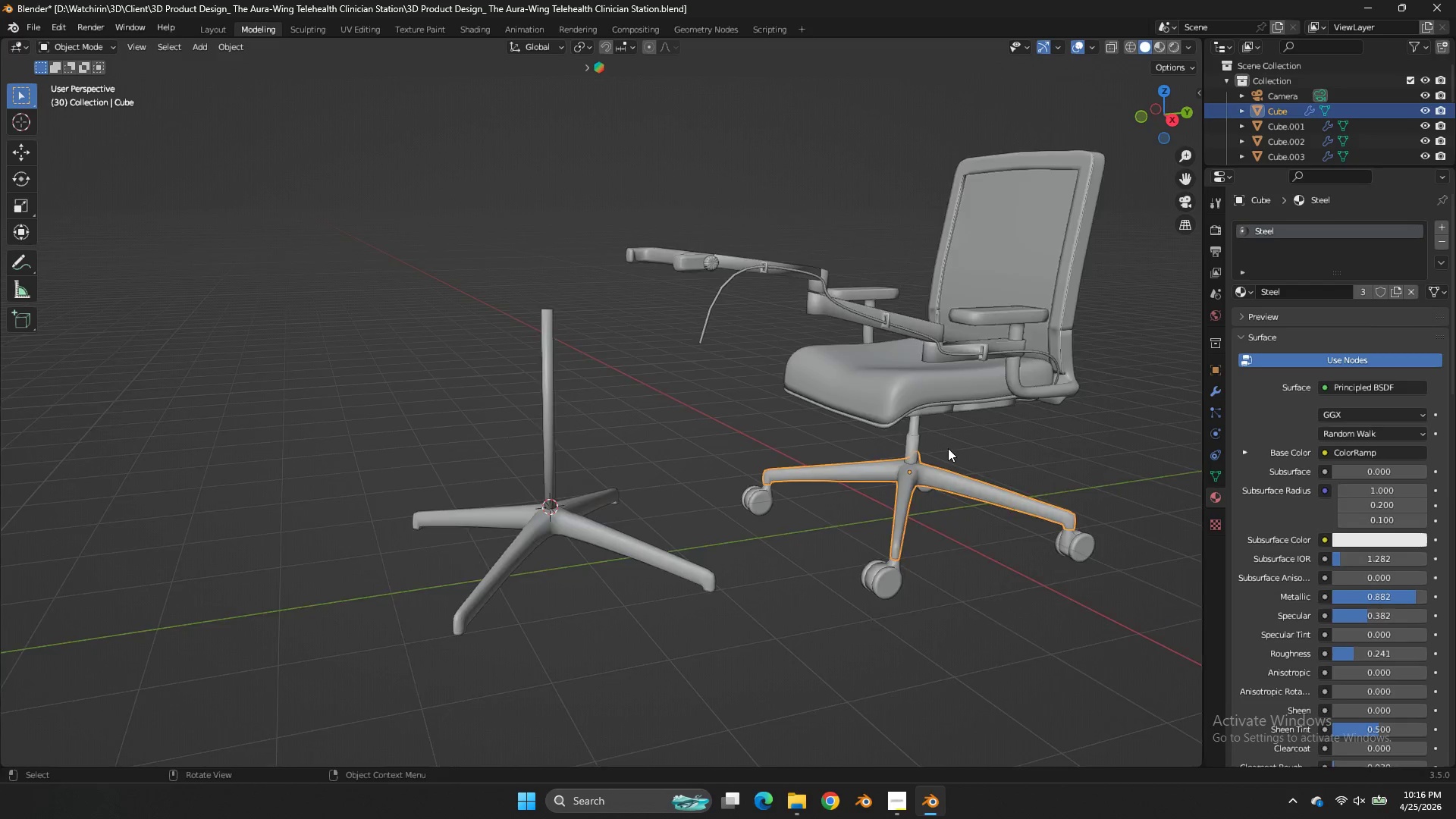 
scroll: coordinate [951, 447], scroll_direction: down, amount: 3.0
 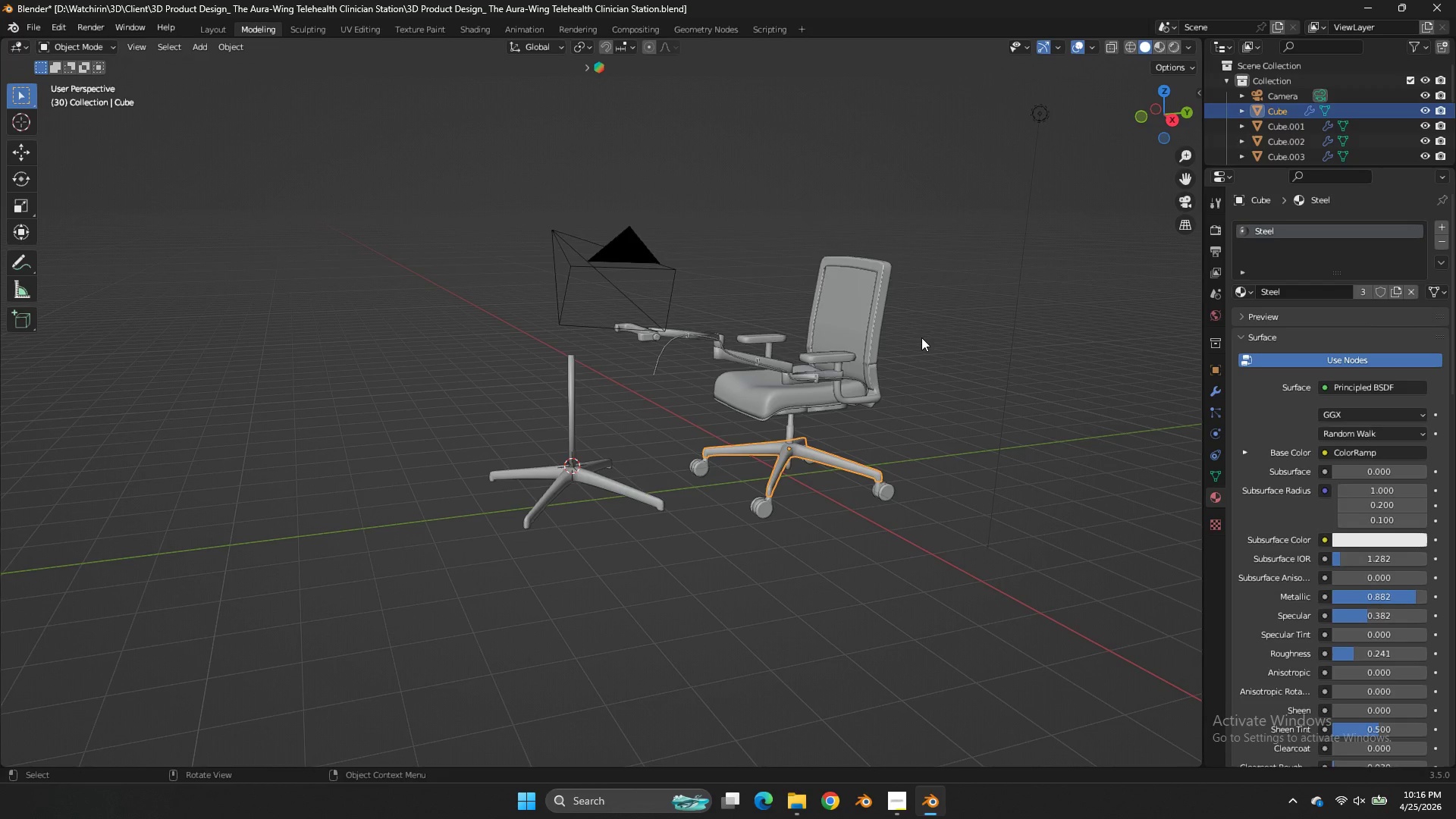 
key(A)
 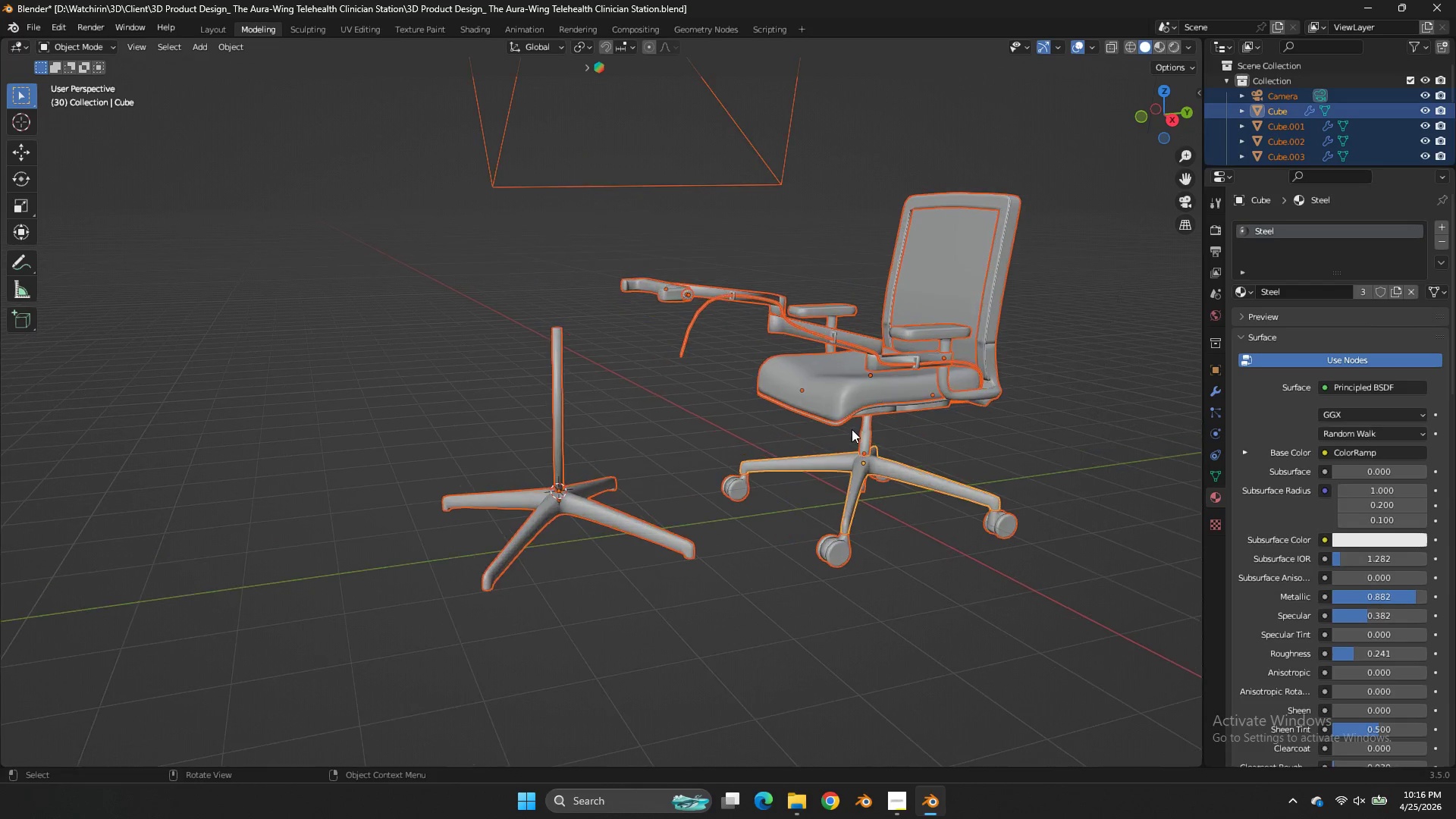 
hold_key(key=ControlLeft, duration=0.36)
 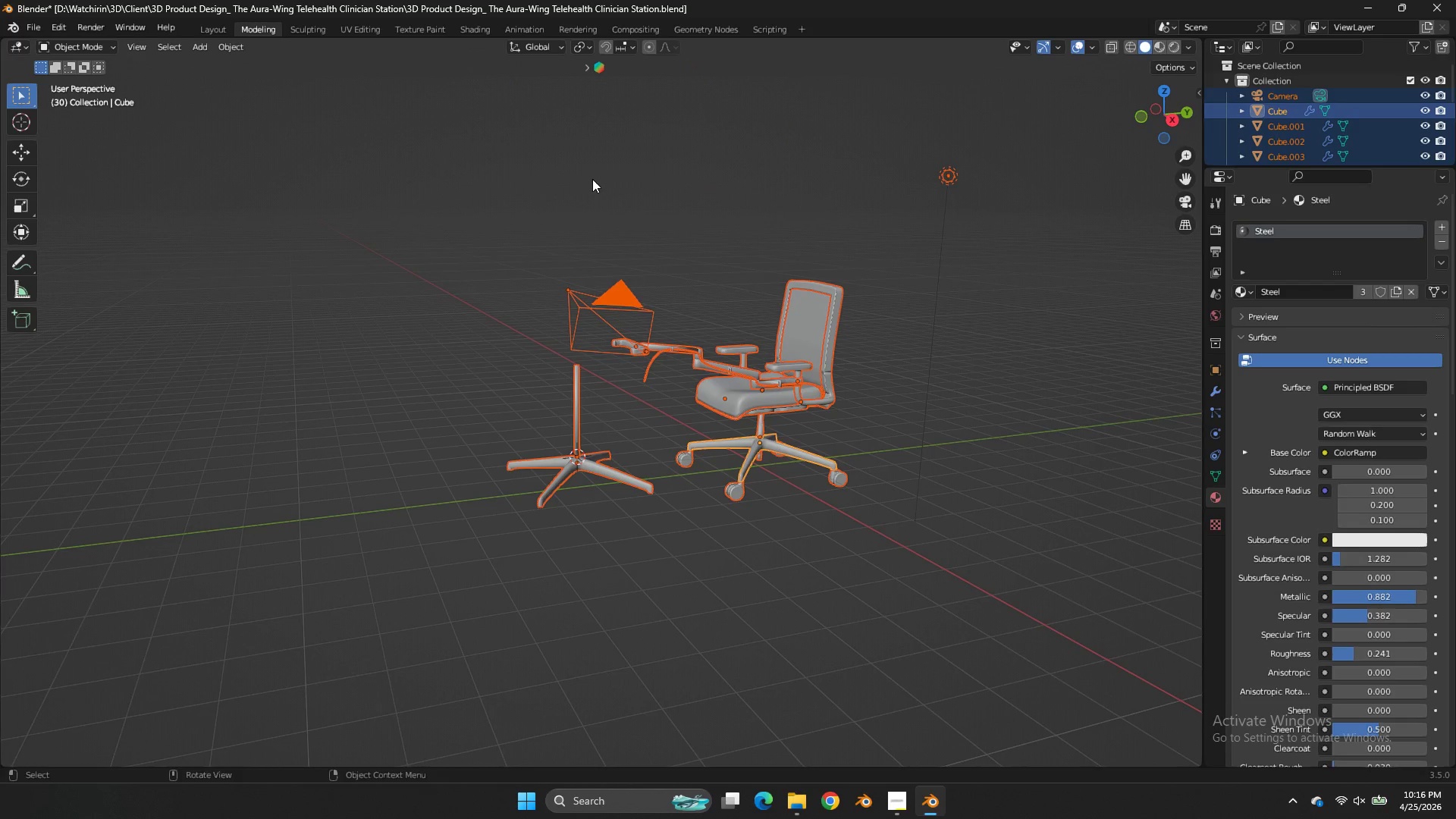 
scroll: coordinate [852, 429], scroll_direction: up, amount: 2.0
 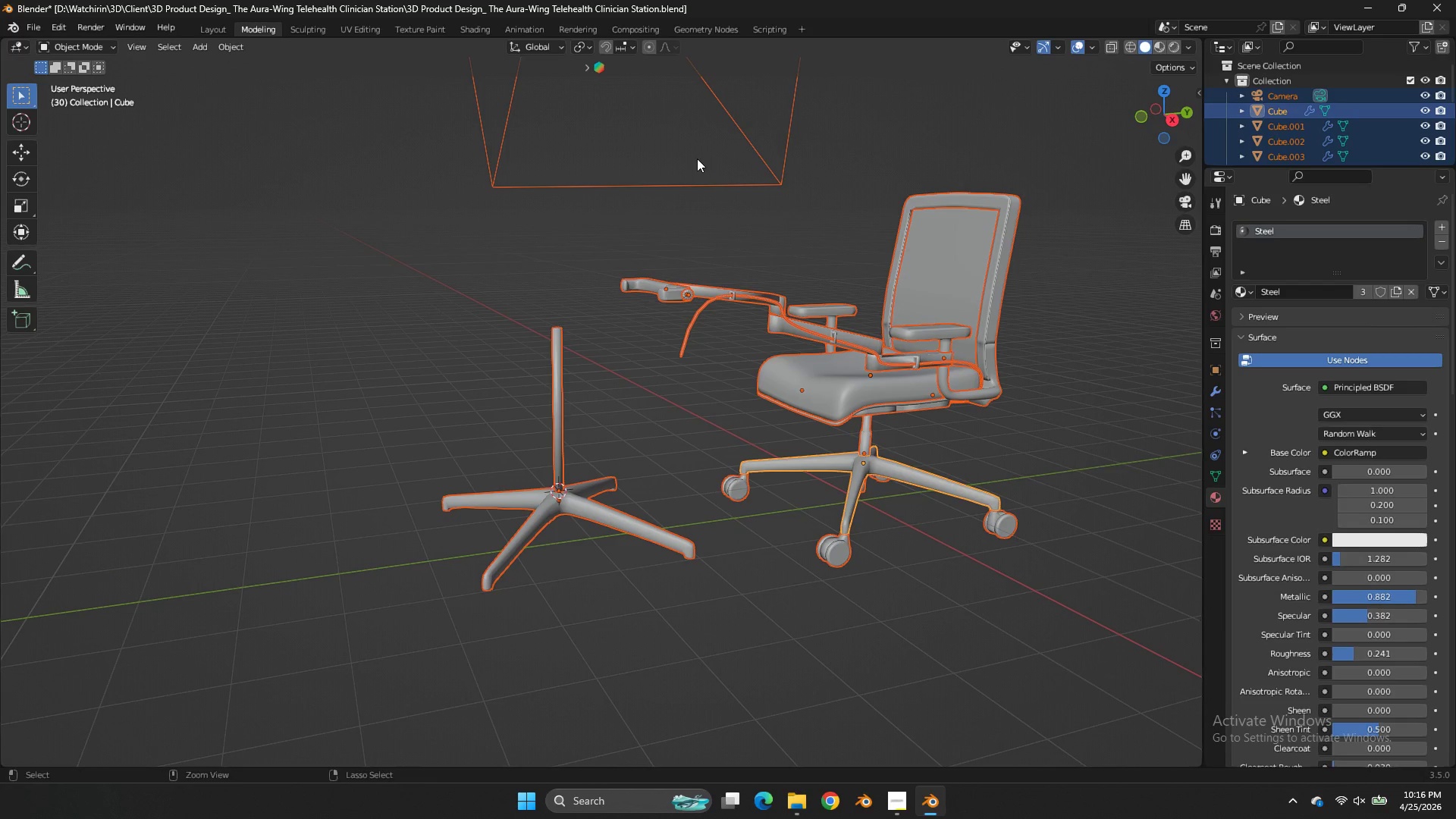 
hold_key(key=ControlLeft, duration=1.94)
left_click_drag(start_coordinate=[578, 256], to_coordinate=[527, 535])
 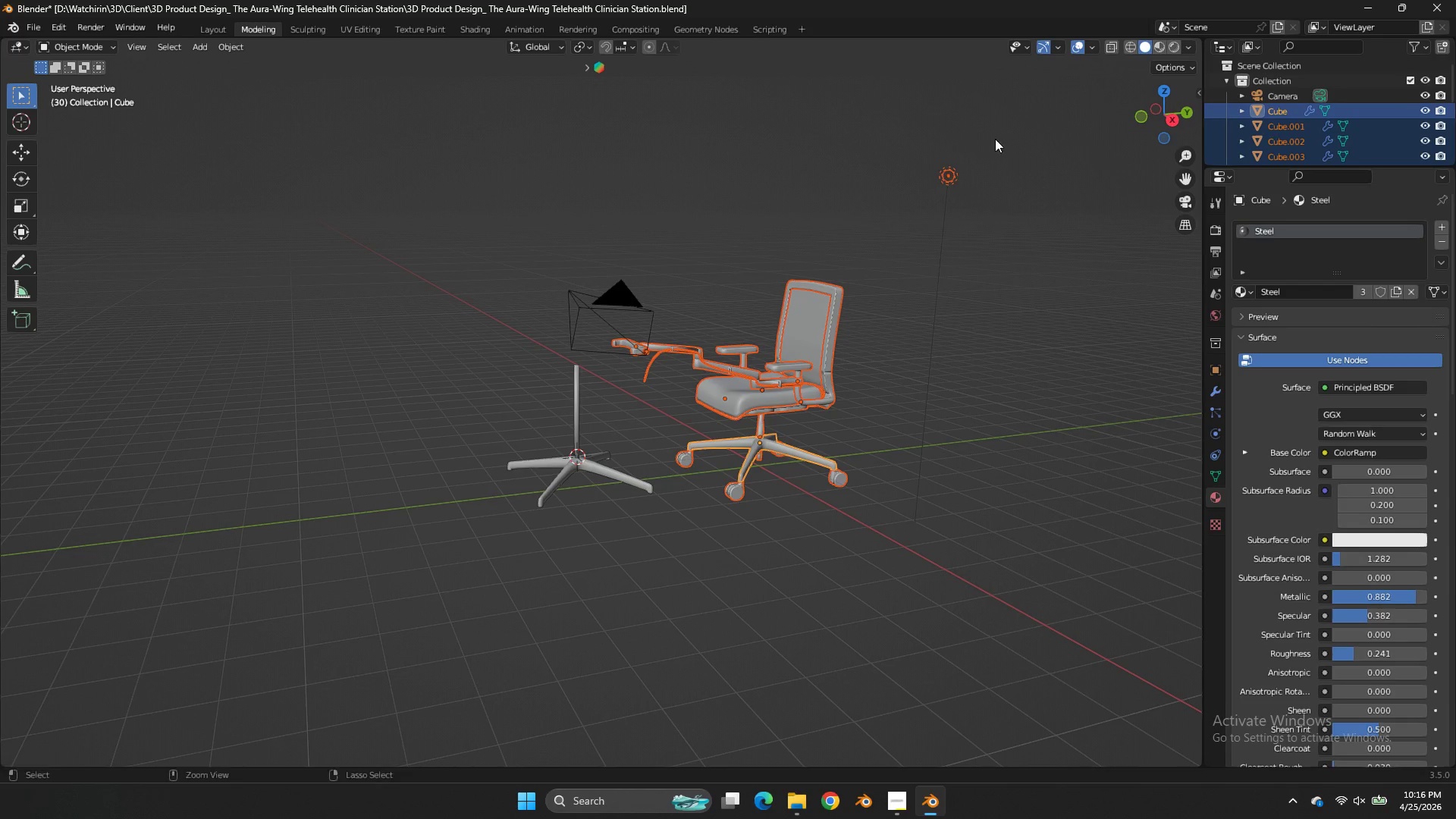 
scroll: coordinate [648, 162], scroll_direction: down, amount: 3.0
 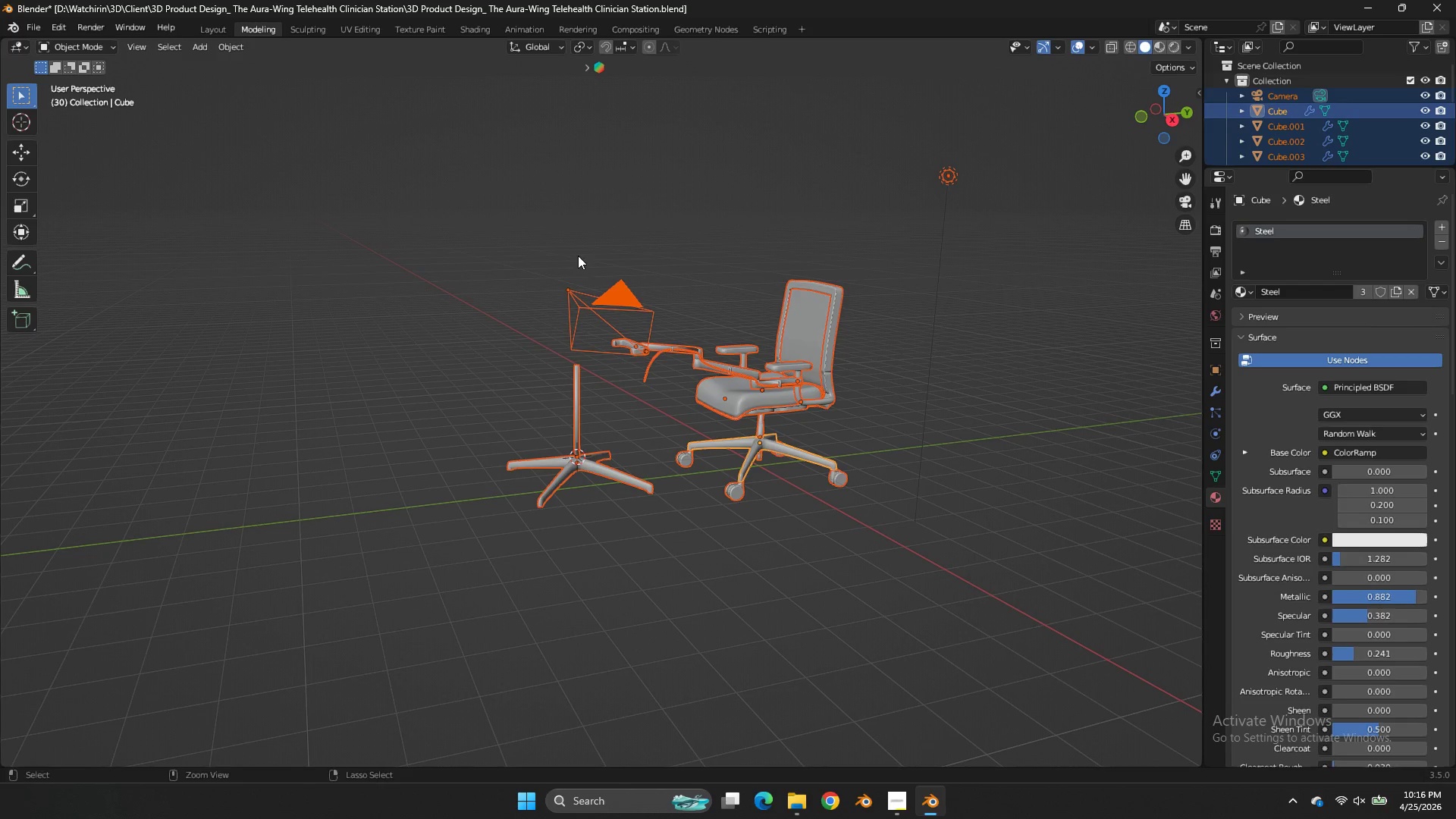 
left_click_drag(start_coordinate=[990, 141], to_coordinate=[900, 202])
 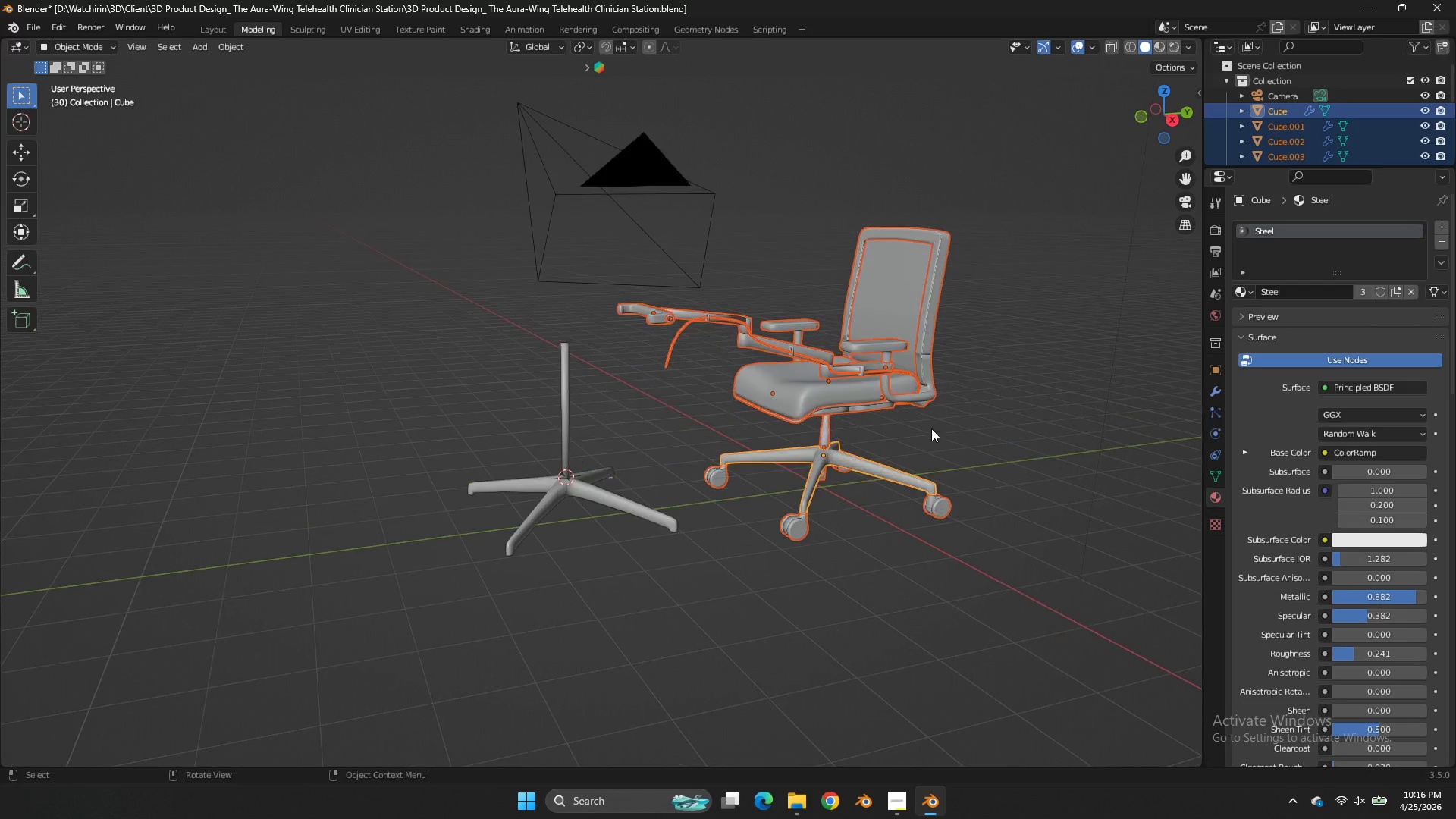 
hold_key(key=ShiftLeft, duration=0.88)
 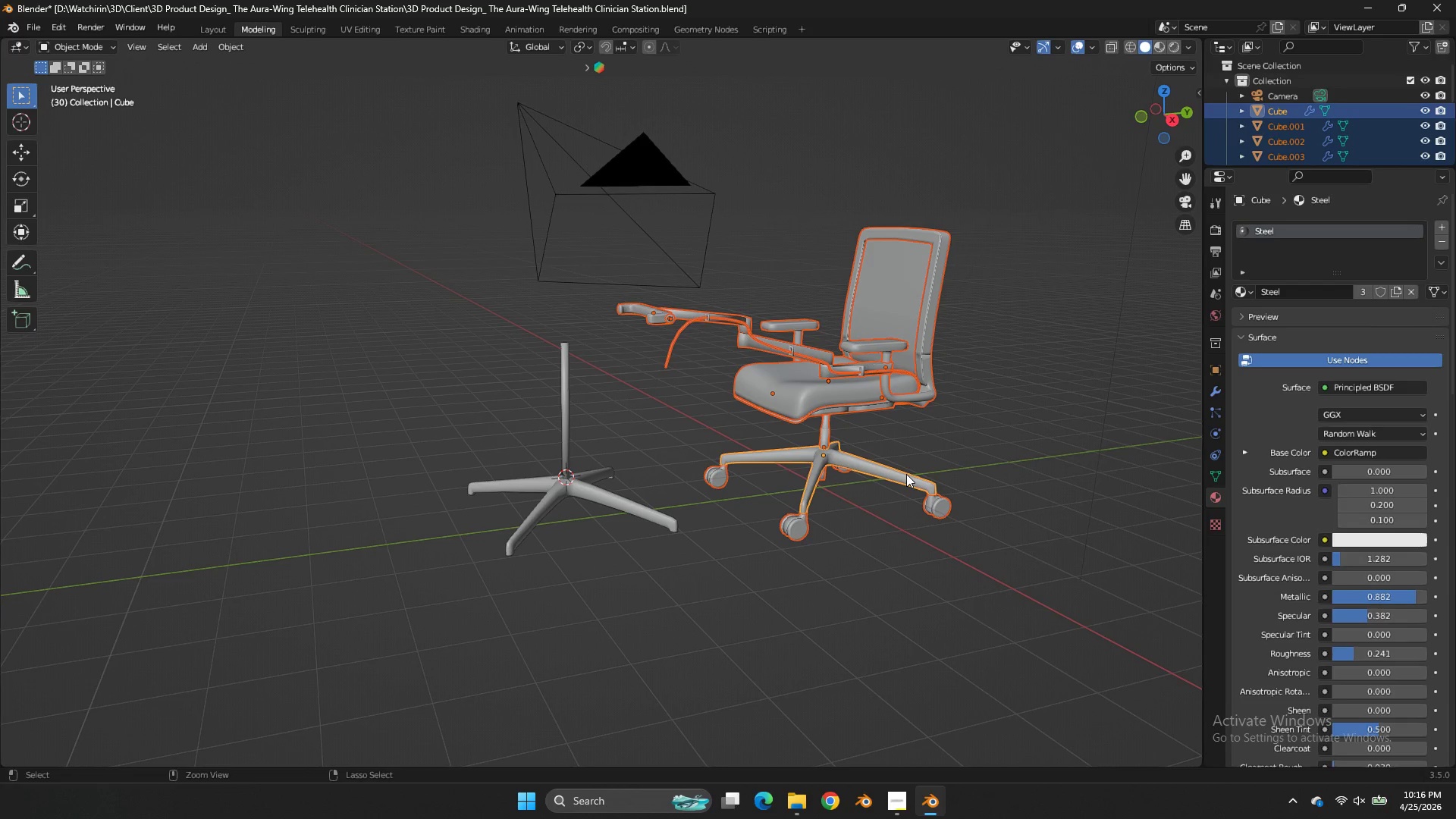 
scroll: coordinate [932, 422], scroll_direction: up, amount: 3.0
 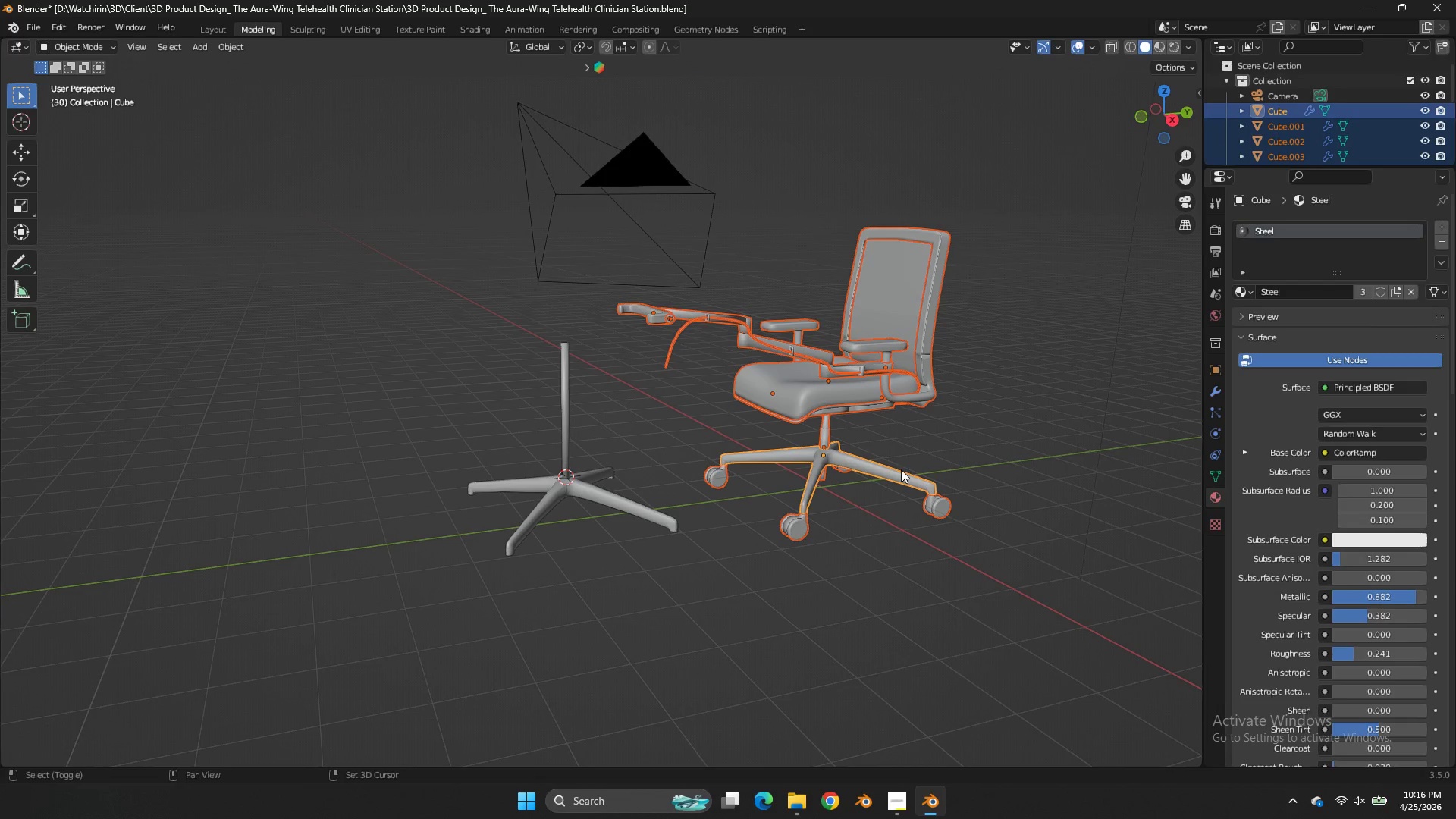 
double_click([906, 474])
 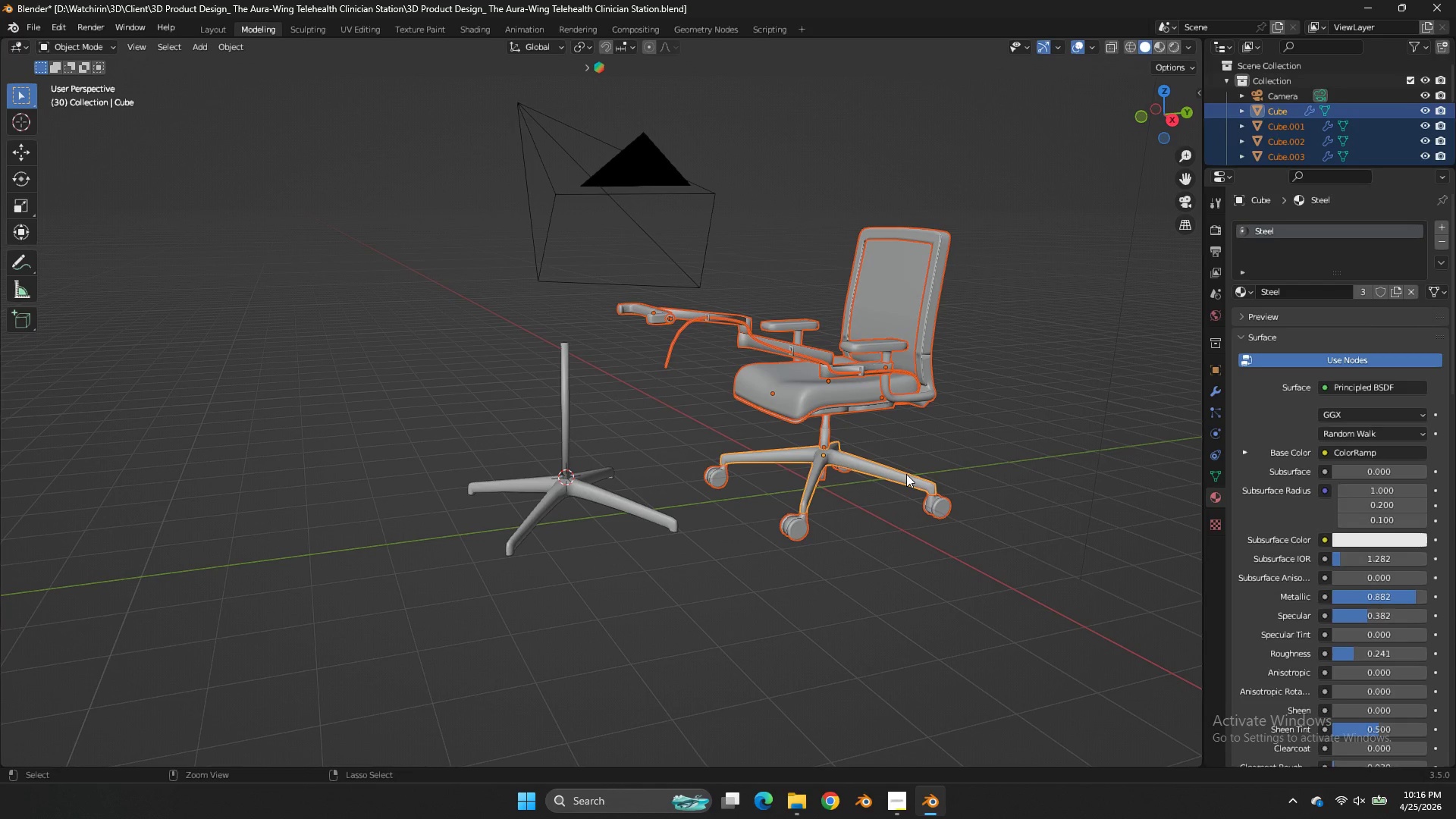 
key(Control+P)
 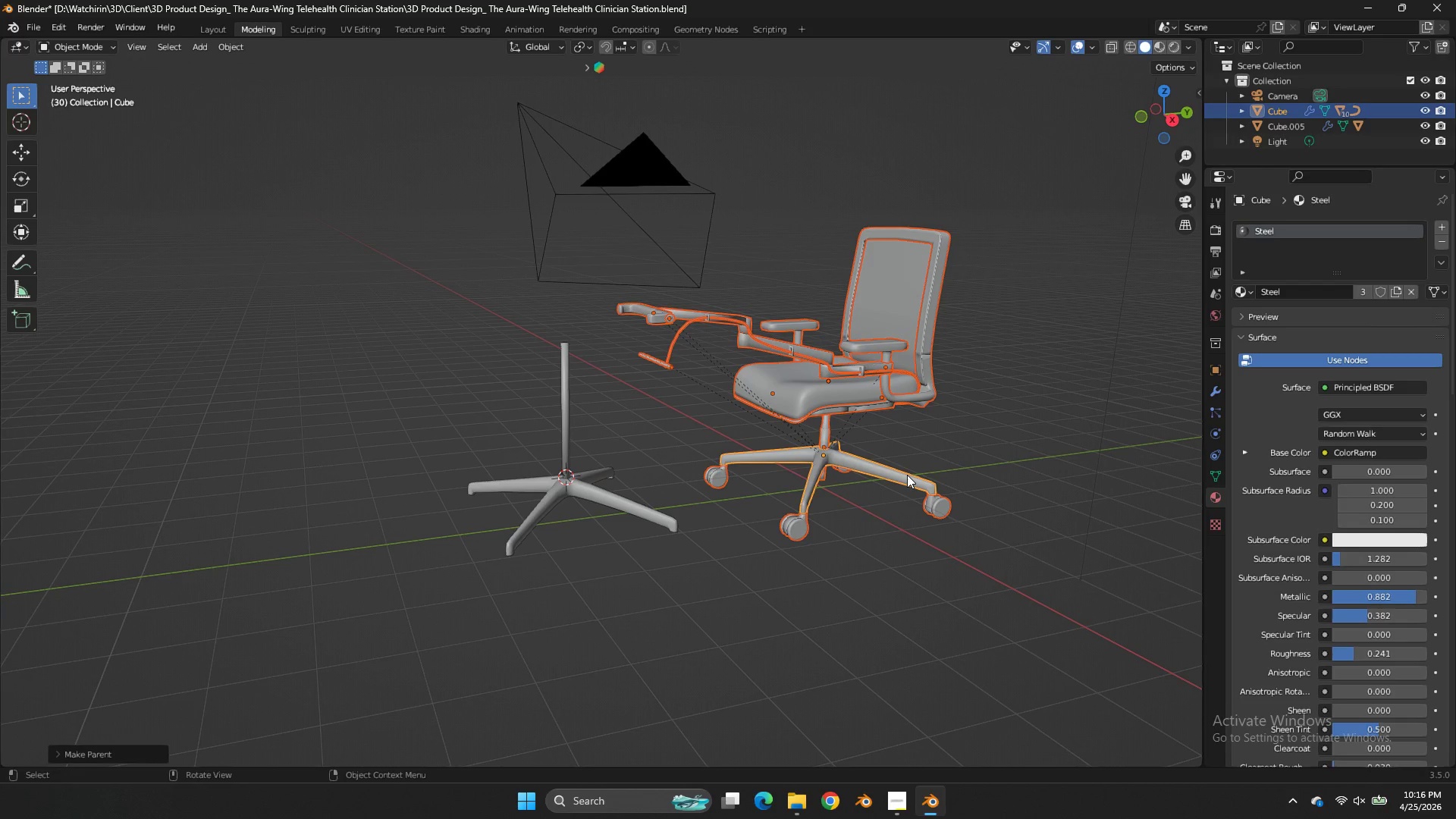 
left_click([907, 475])
 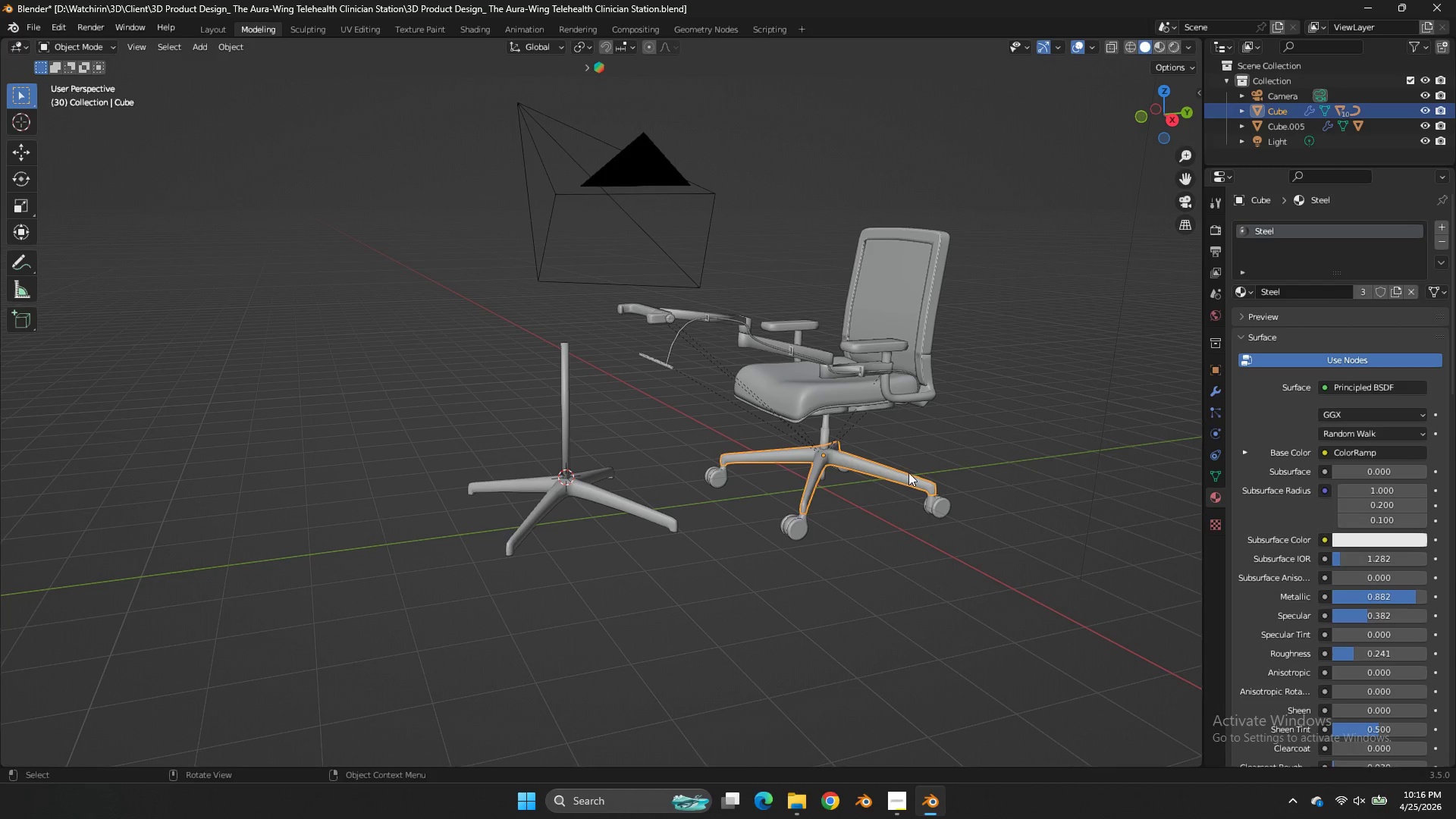 
key(Control+Z)
 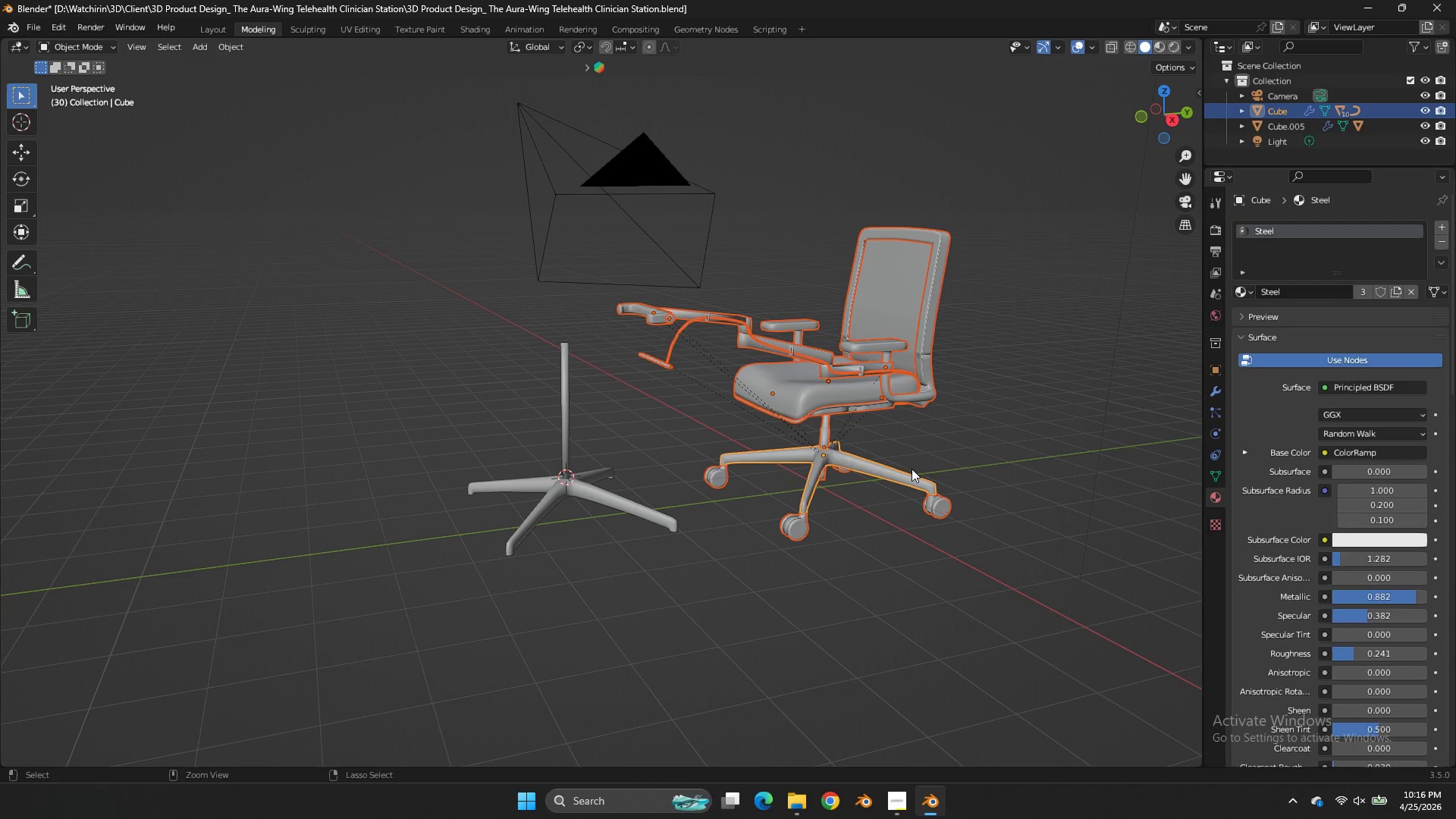 
key(Control+Z)
 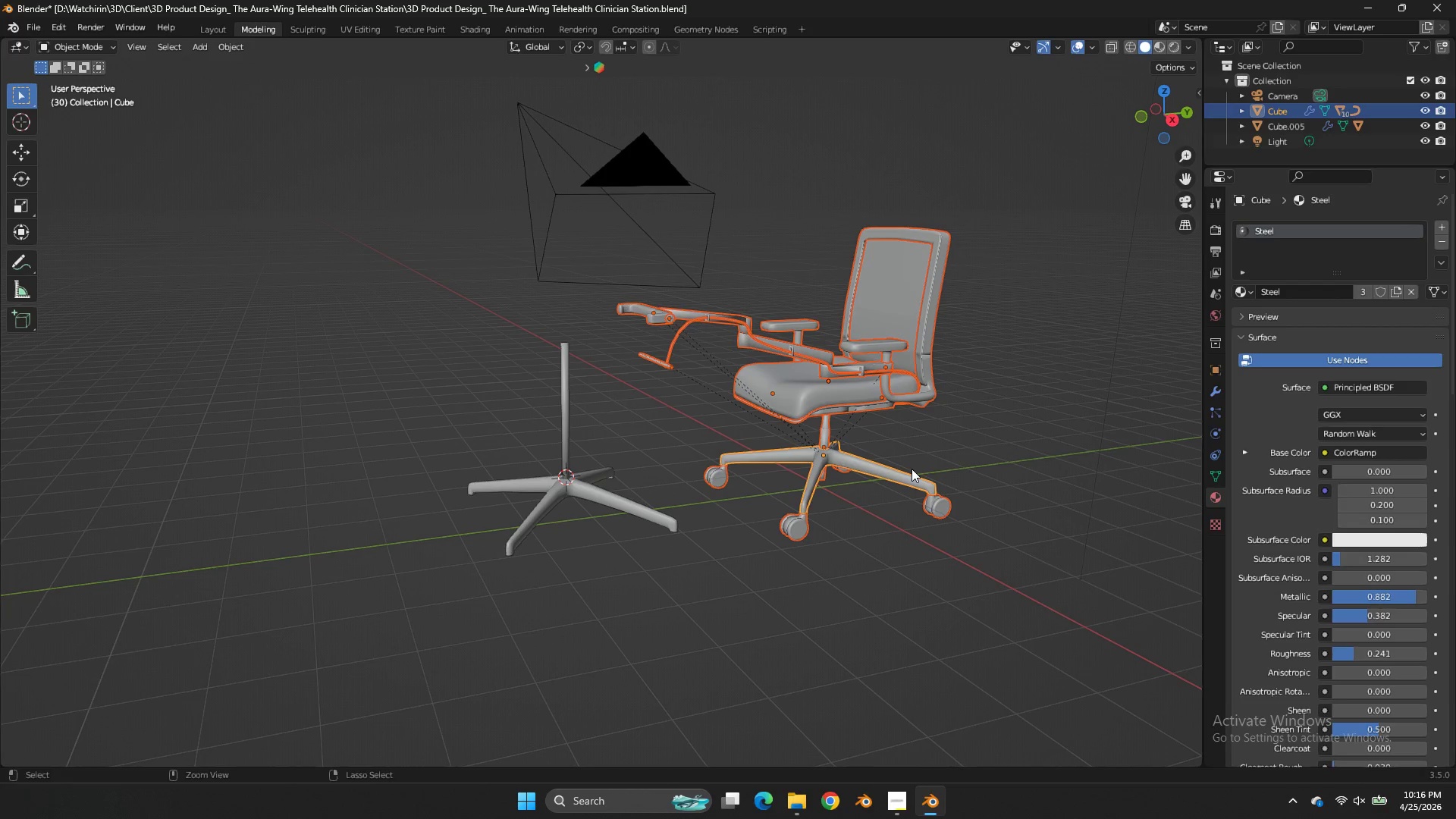 
key(Control+Z)
 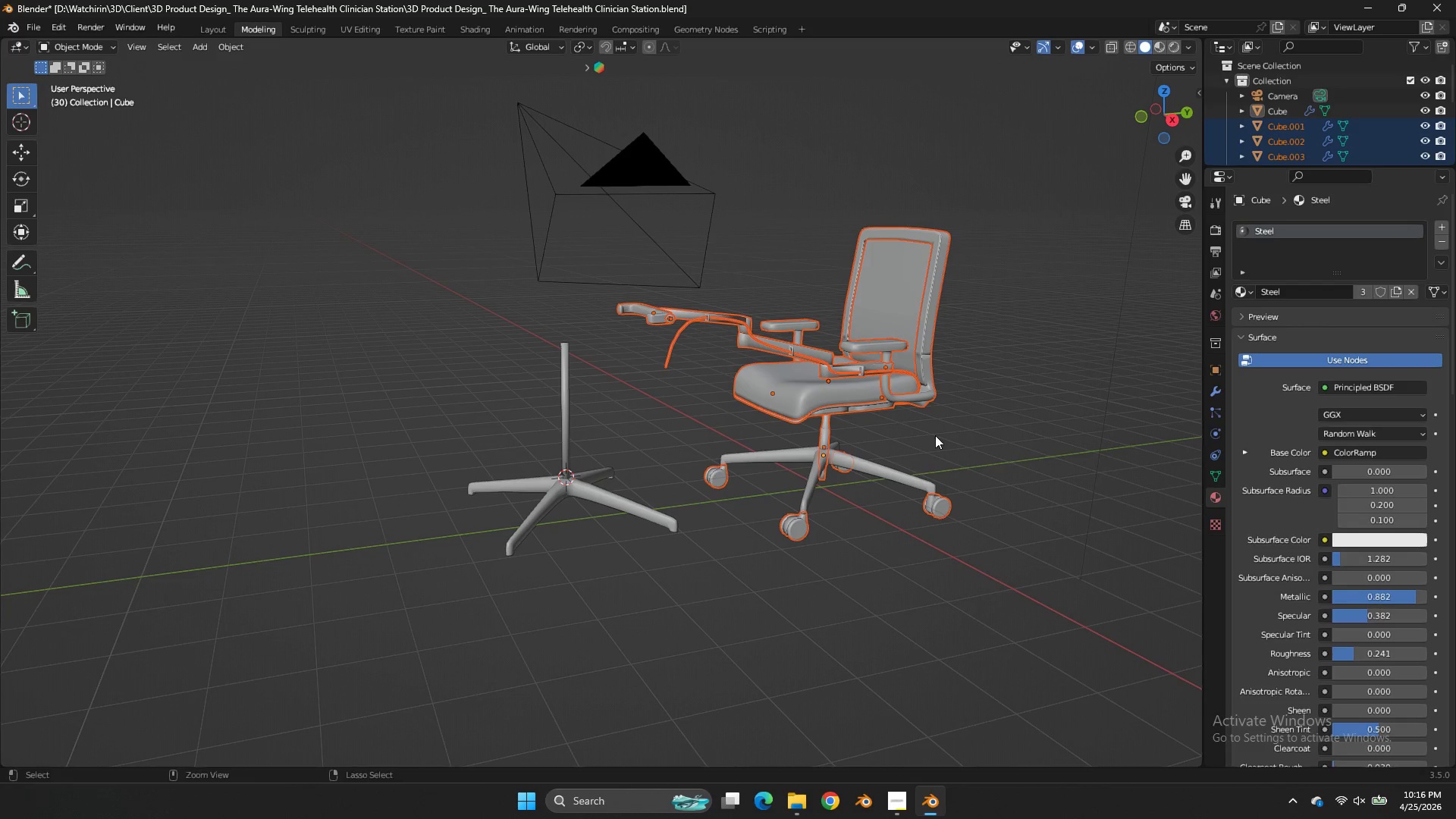 
key(Control+S)
 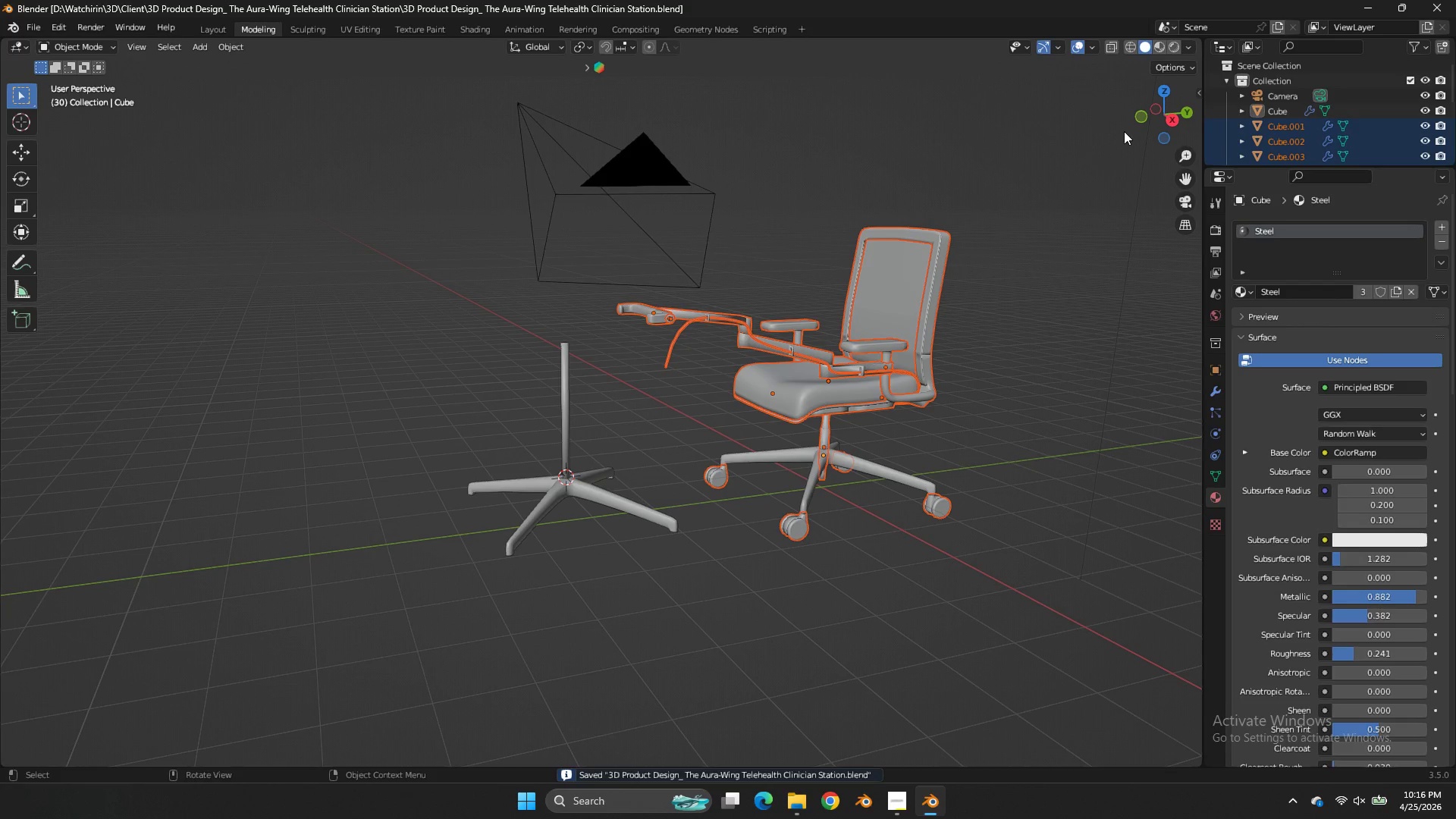 
left_click_drag(start_coordinate=[1128, 131], to_coordinate=[1072, 168])
 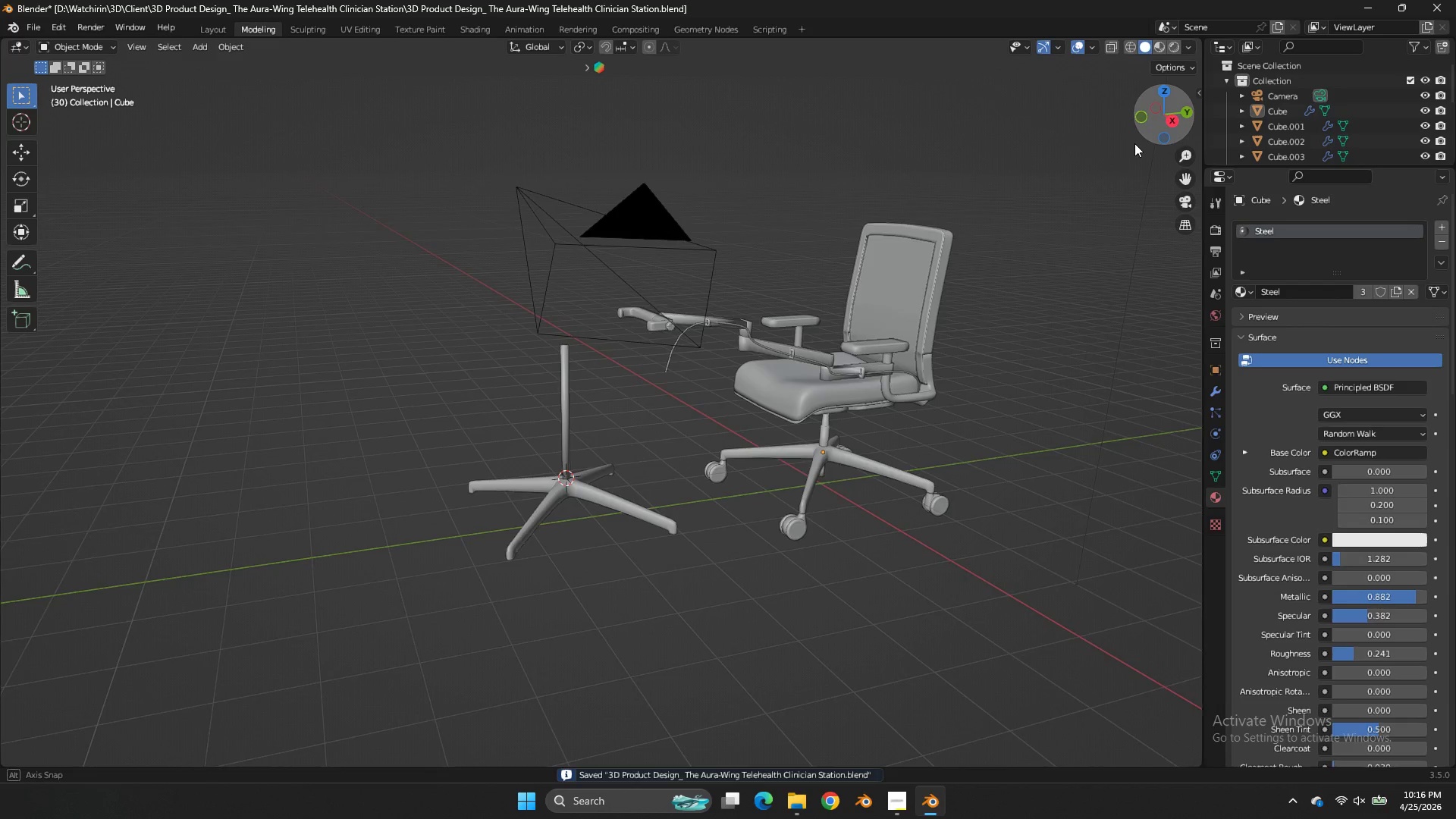 
left_click_drag(start_coordinate=[1145, 119], to_coordinate=[1185, 124])
 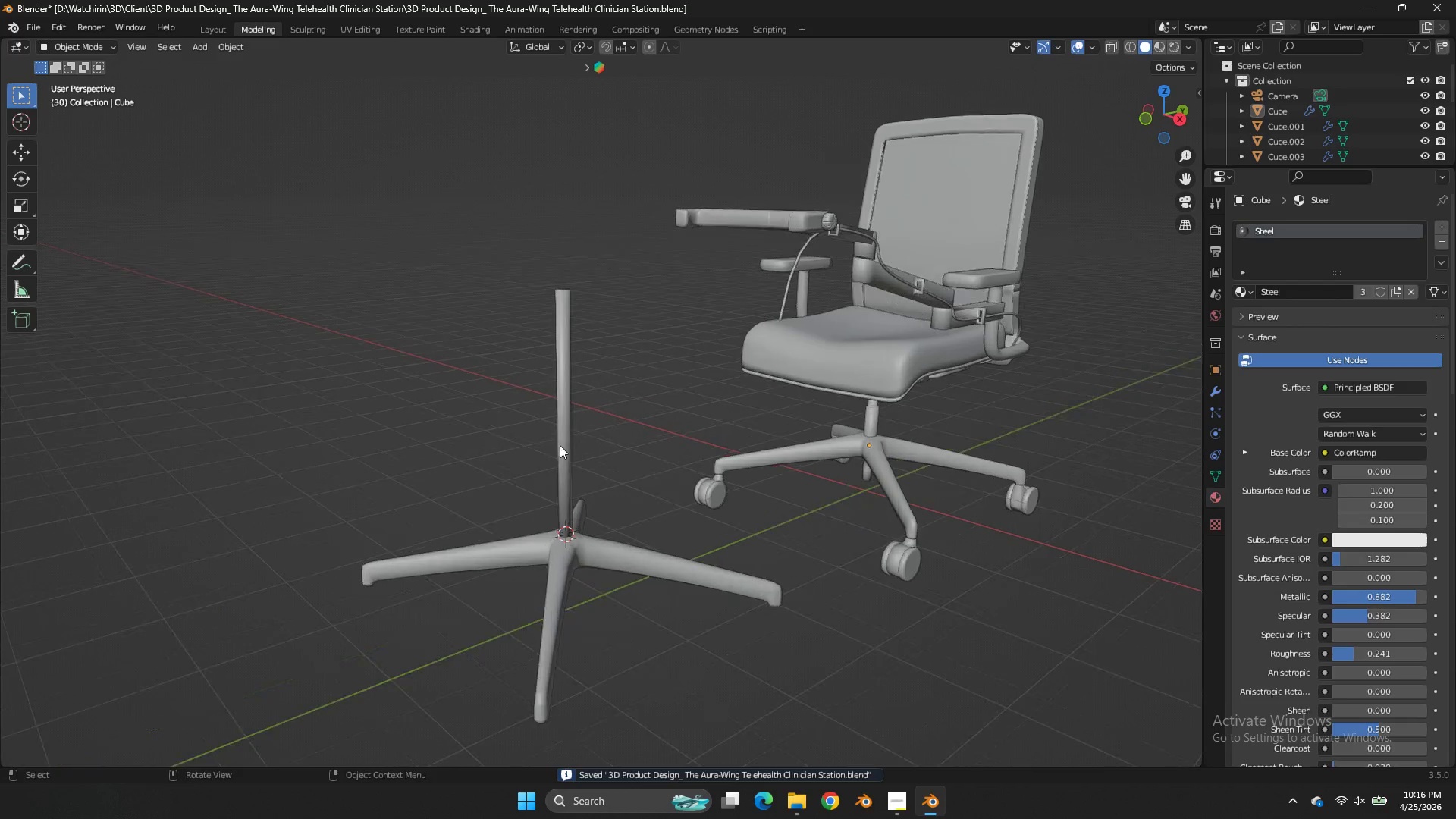 
left_click([669, 521])
 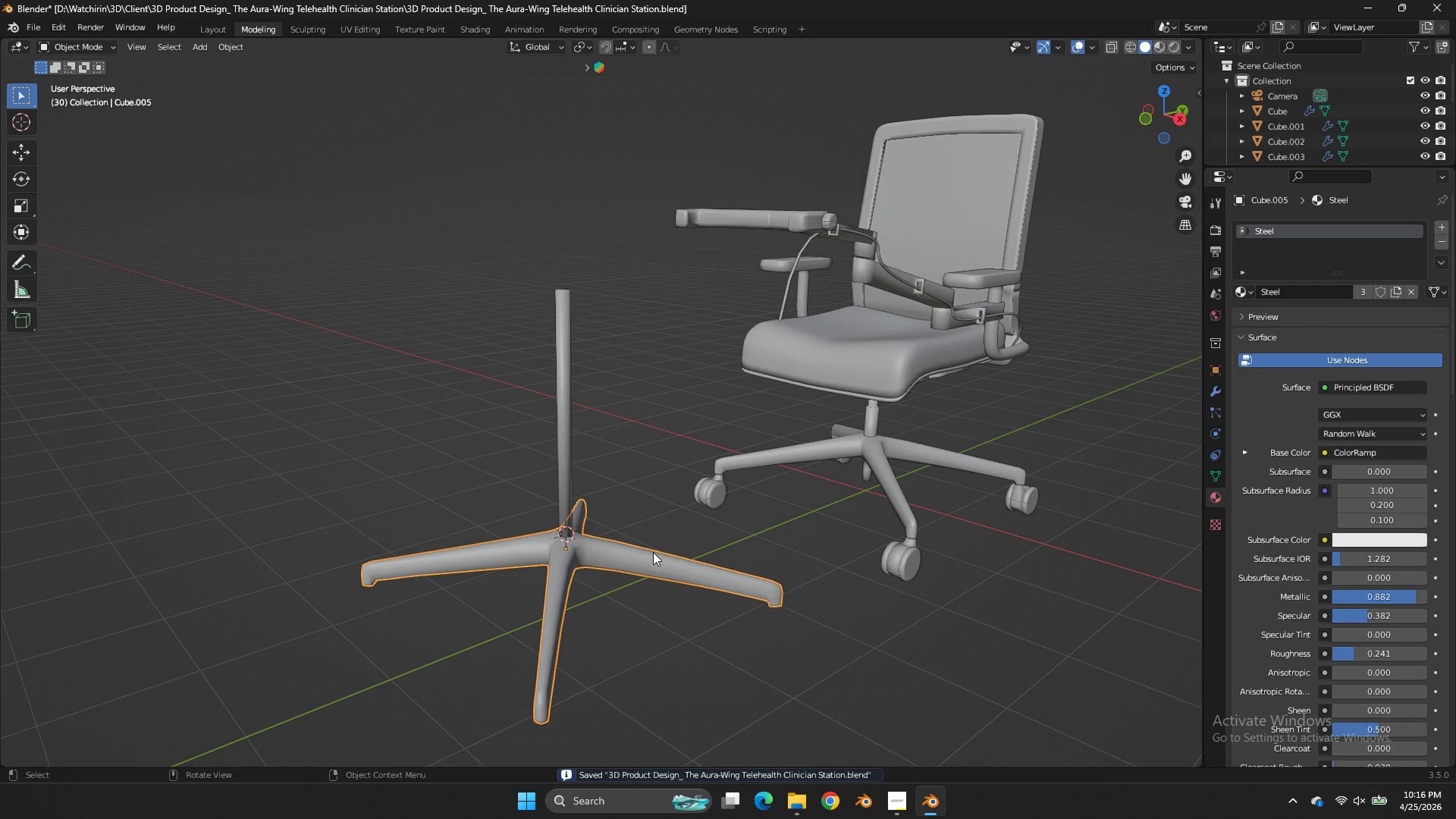 
scroll: coordinate [557, 440], scroll_direction: up, amount: 3.0
 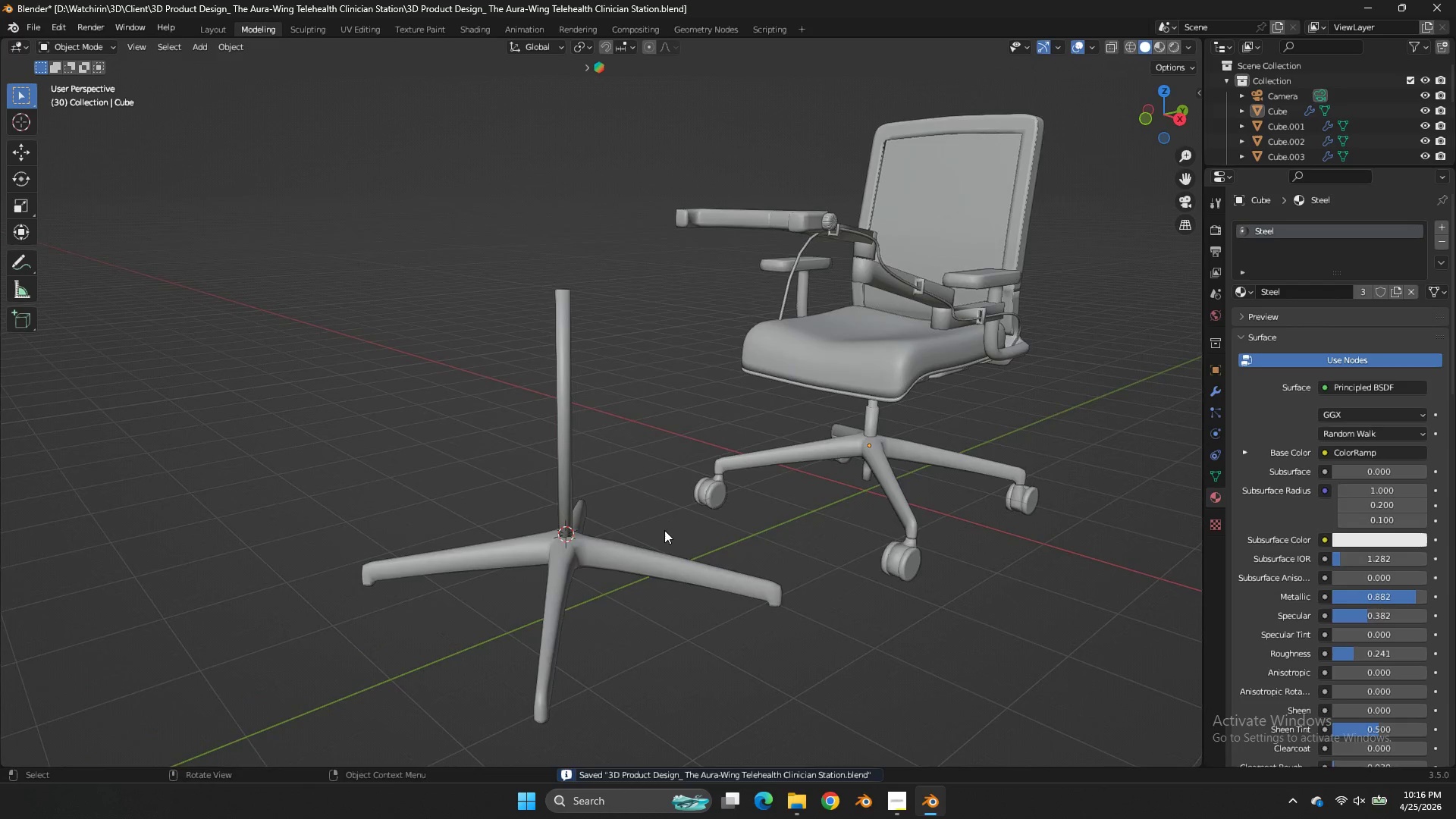 
key(G)
 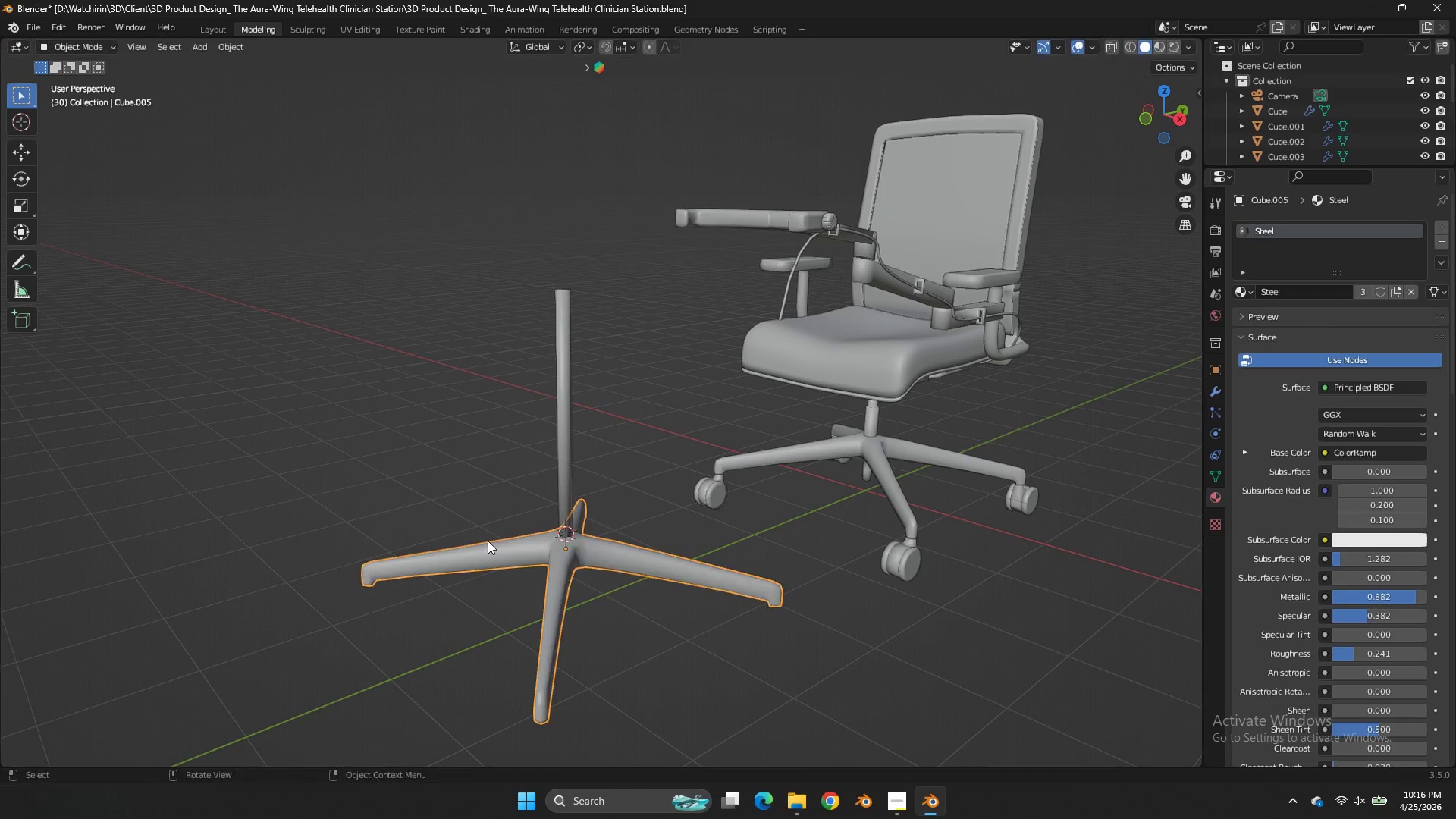 
right_click([488, 541])
 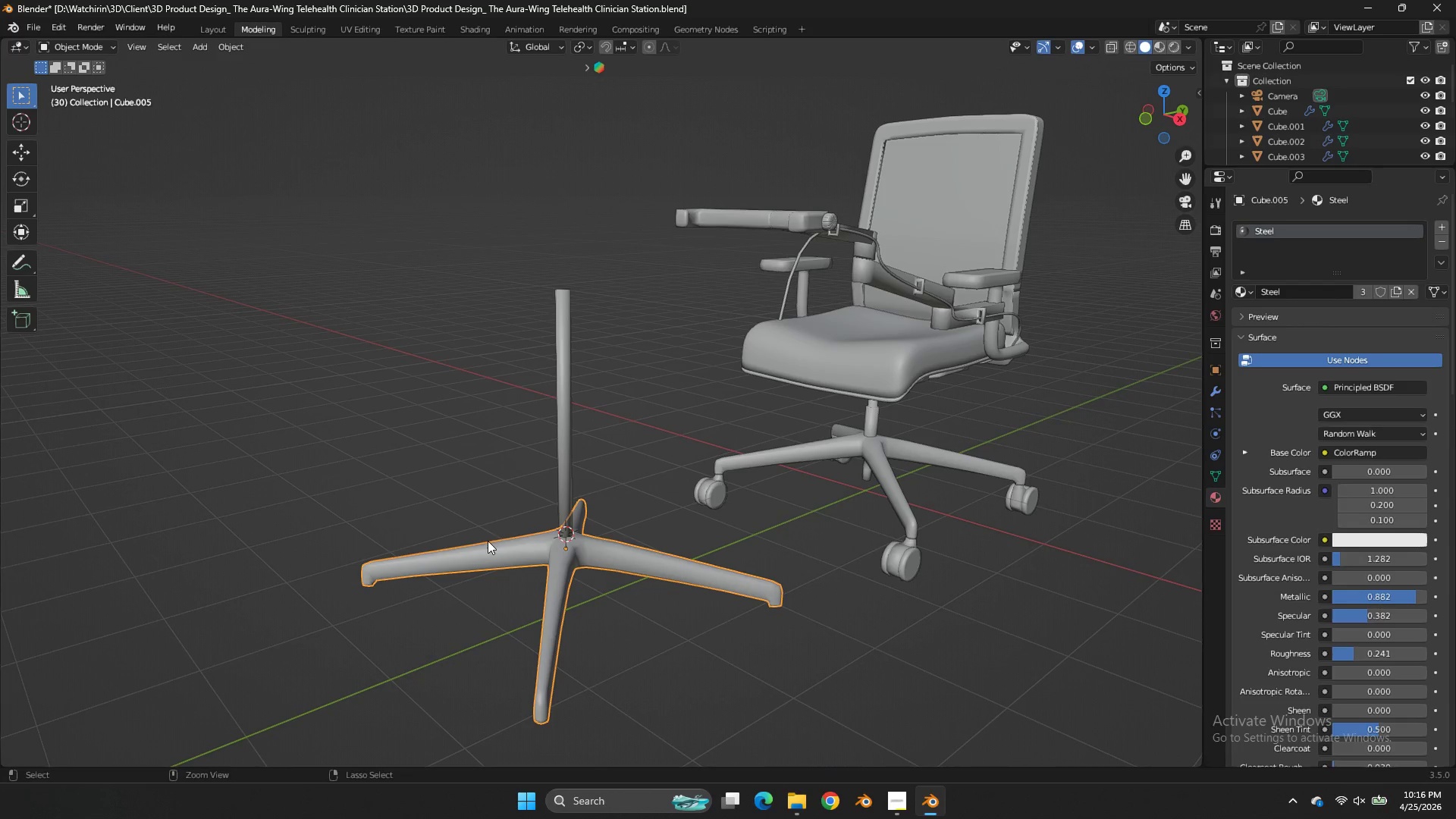 
key(Control+ControlLeft)
 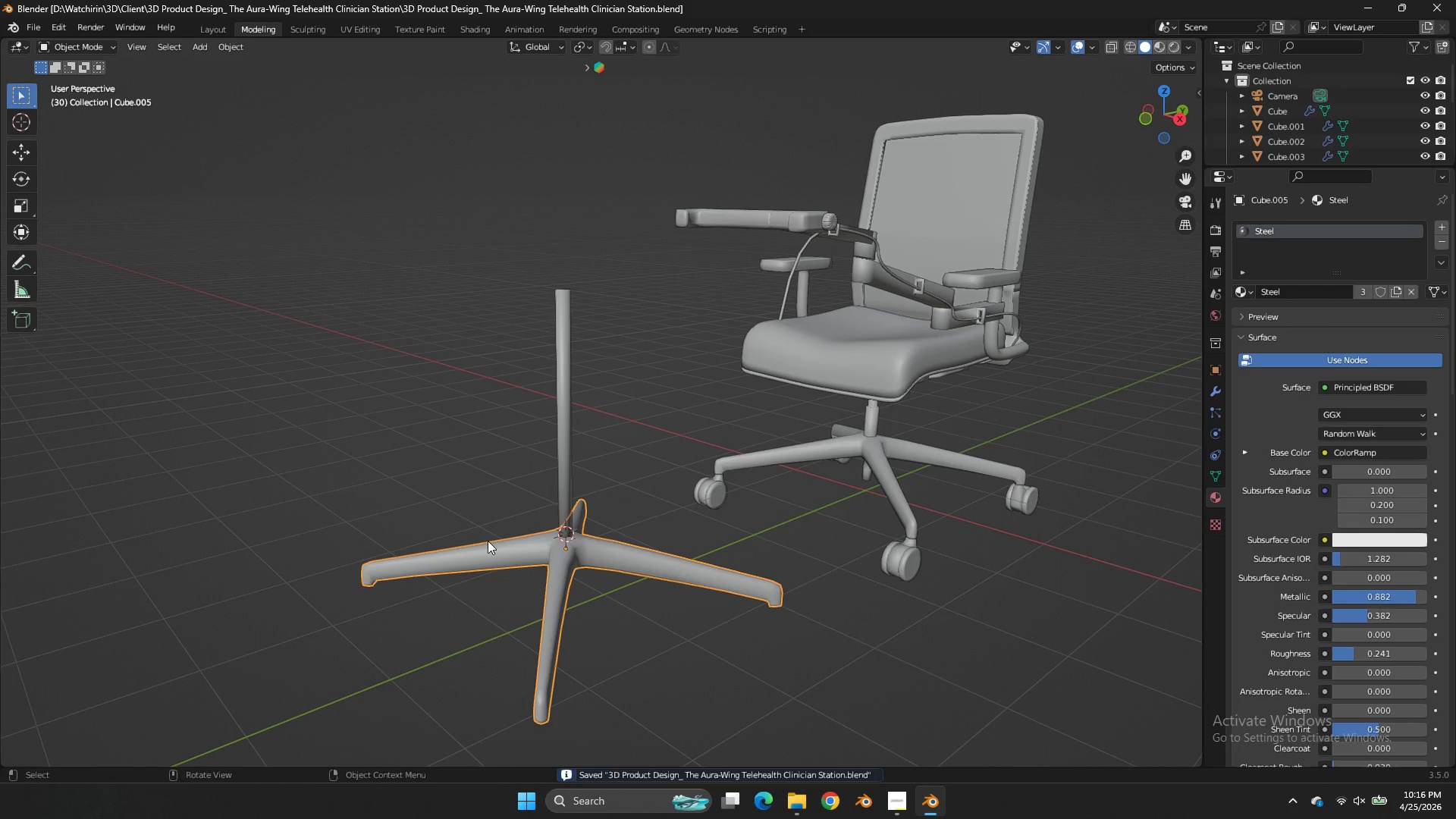 
key(Control+S)
 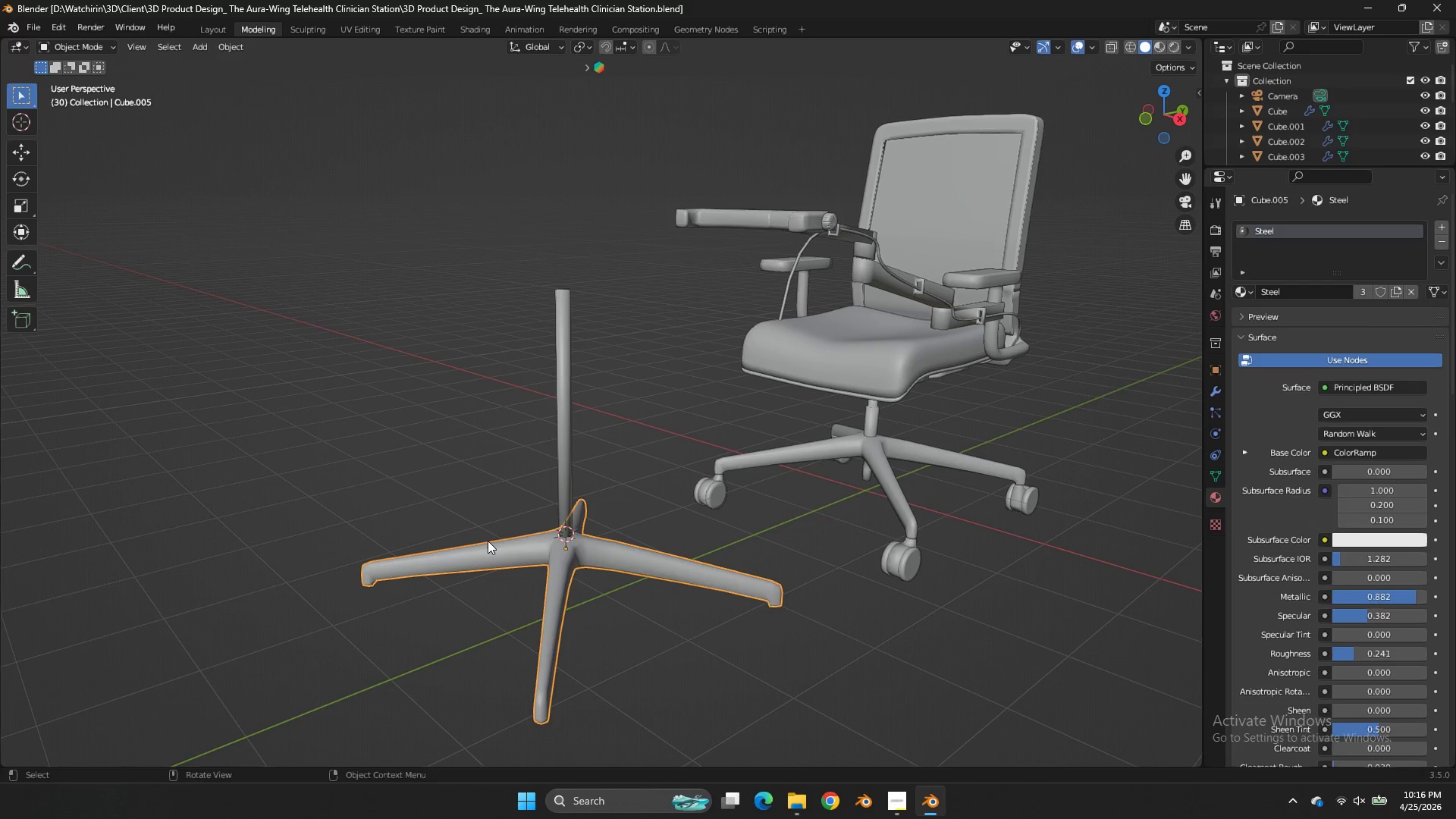 
wait(7.47)
 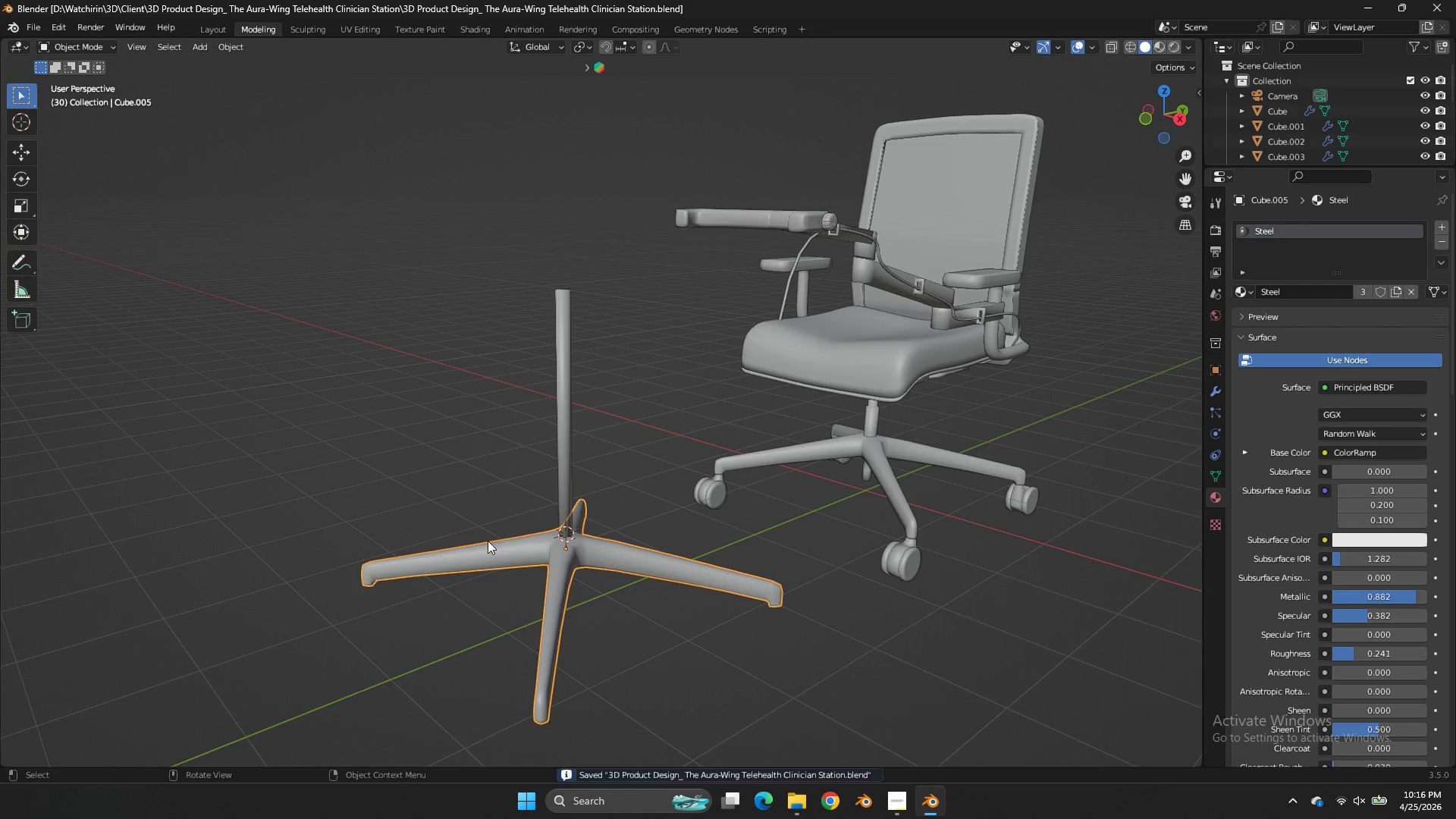 
left_click([547, 324])
 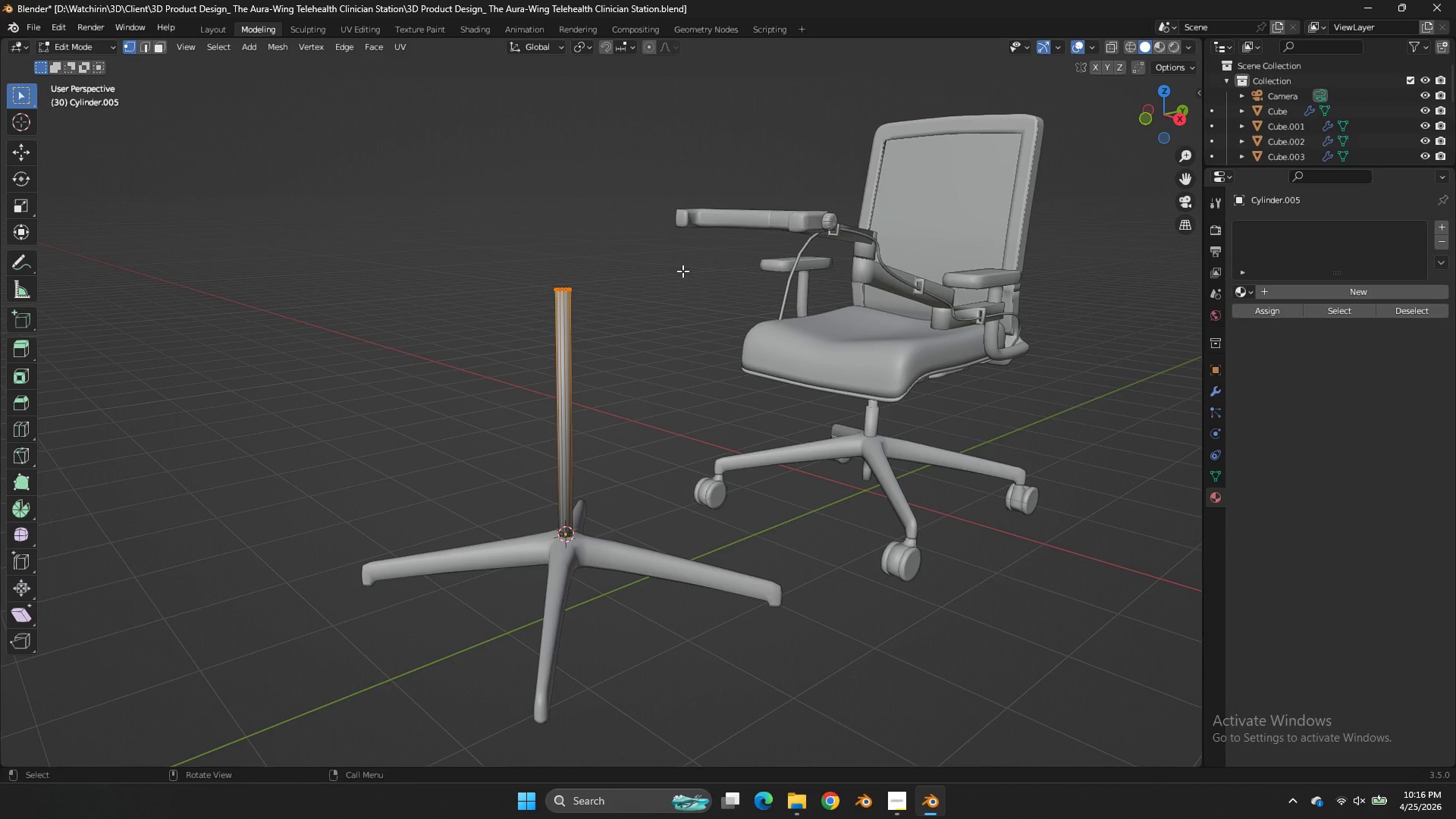 
key(Tab)
 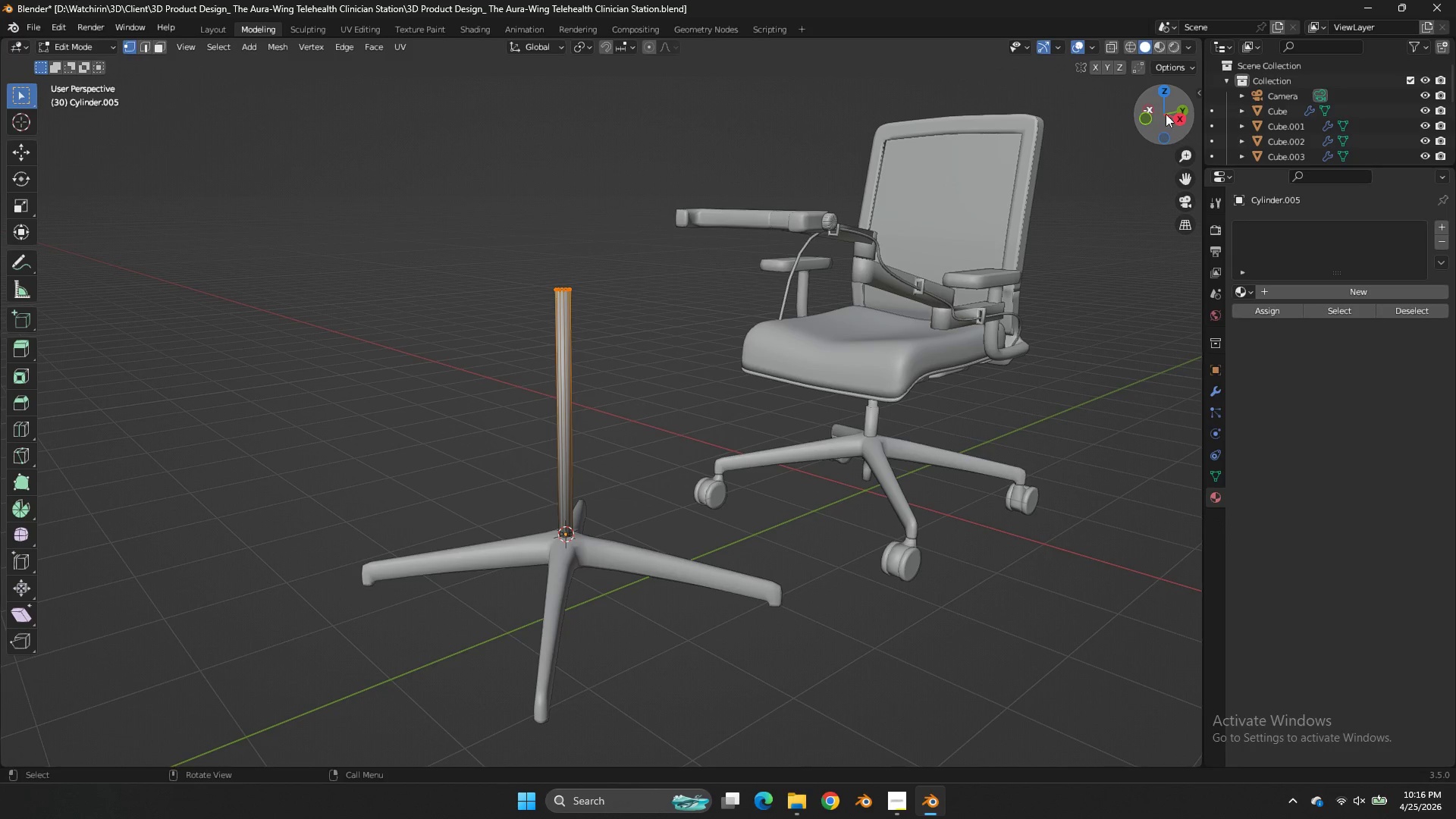 
left_click_drag(start_coordinate=[1172, 118], to_coordinate=[1197, 152])
 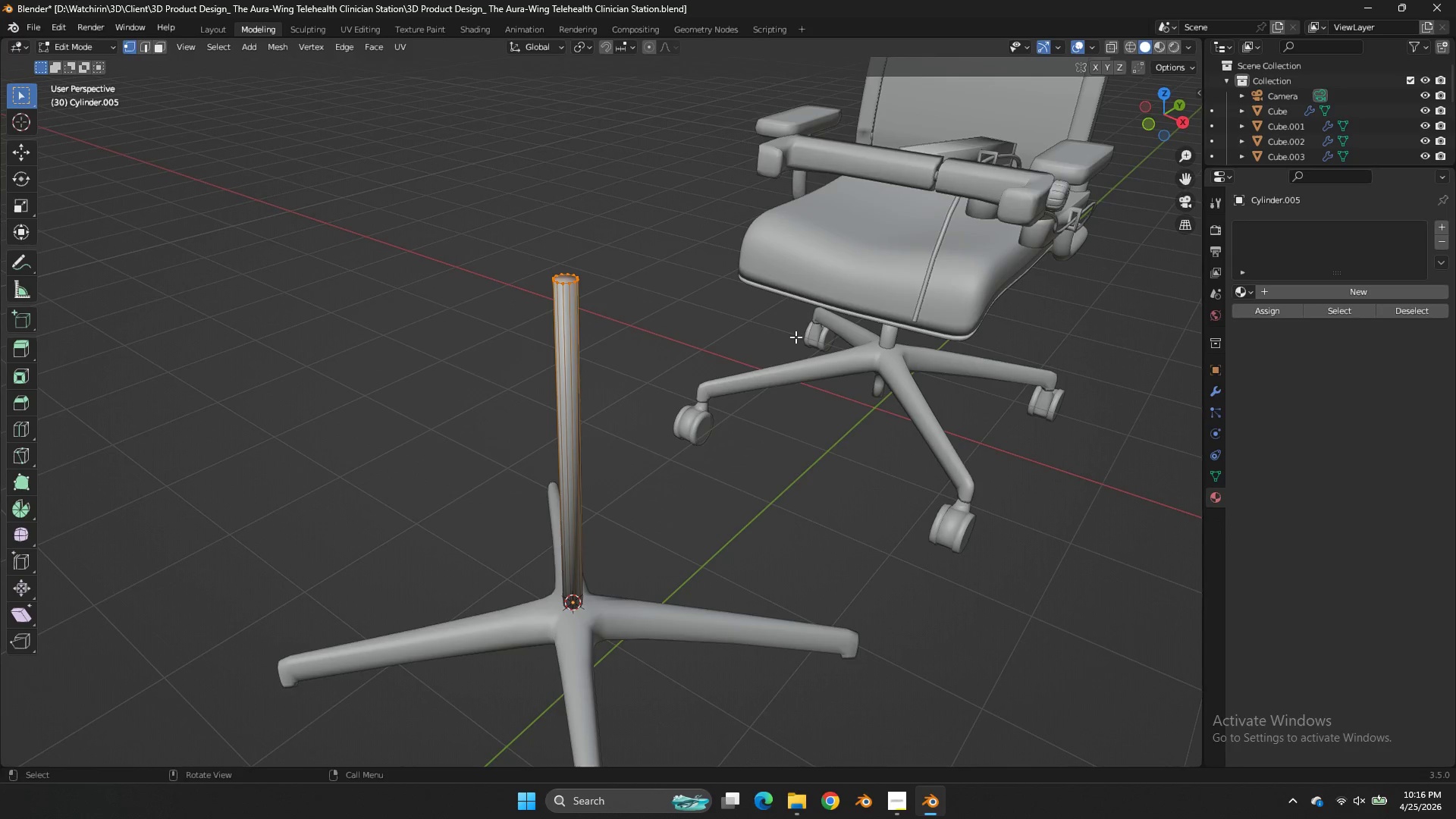 
scroll: coordinate [795, 337], scroll_direction: up, amount: 2.0
 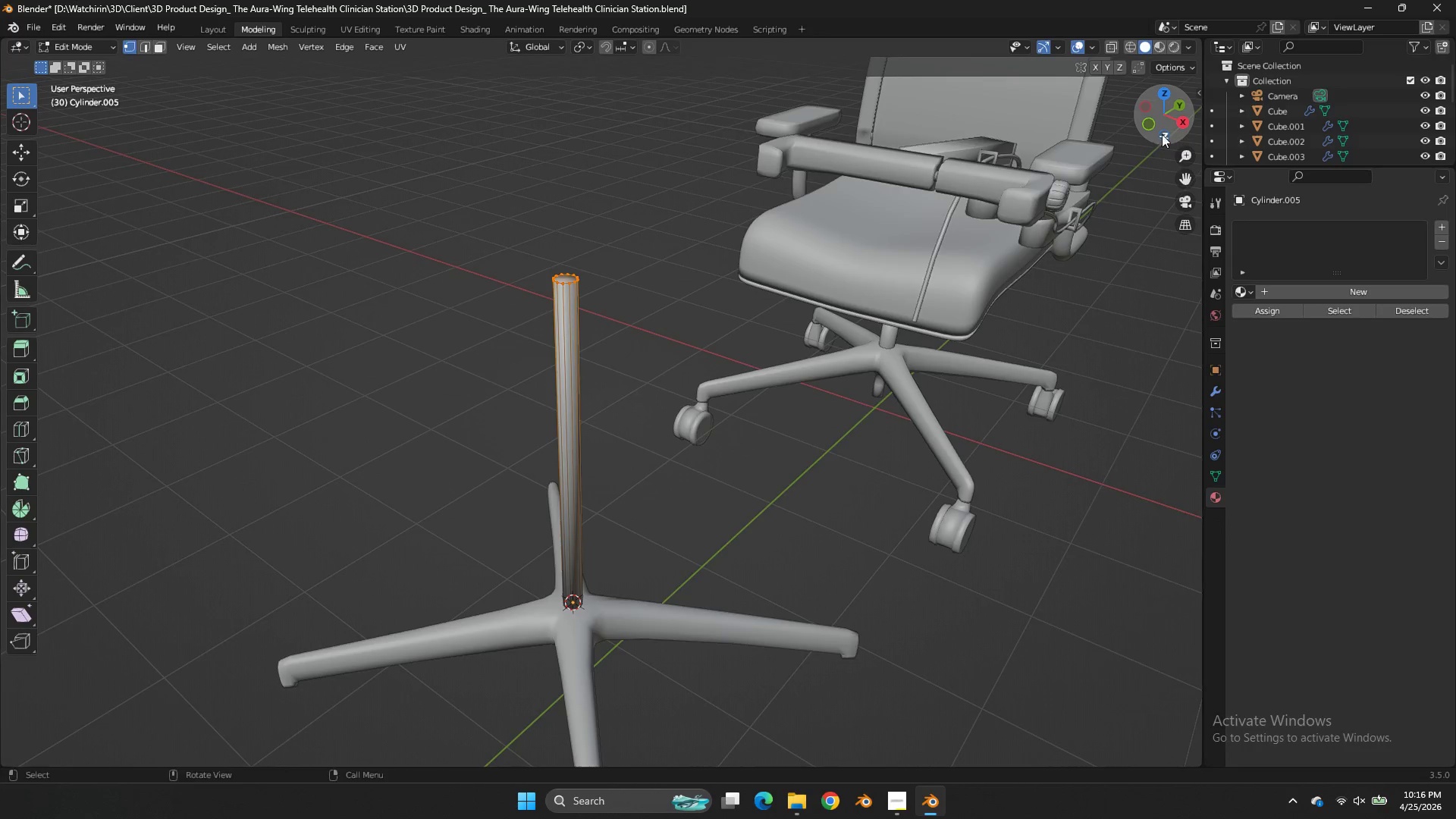 
left_click_drag(start_coordinate=[1164, 136], to_coordinate=[8, 174])
 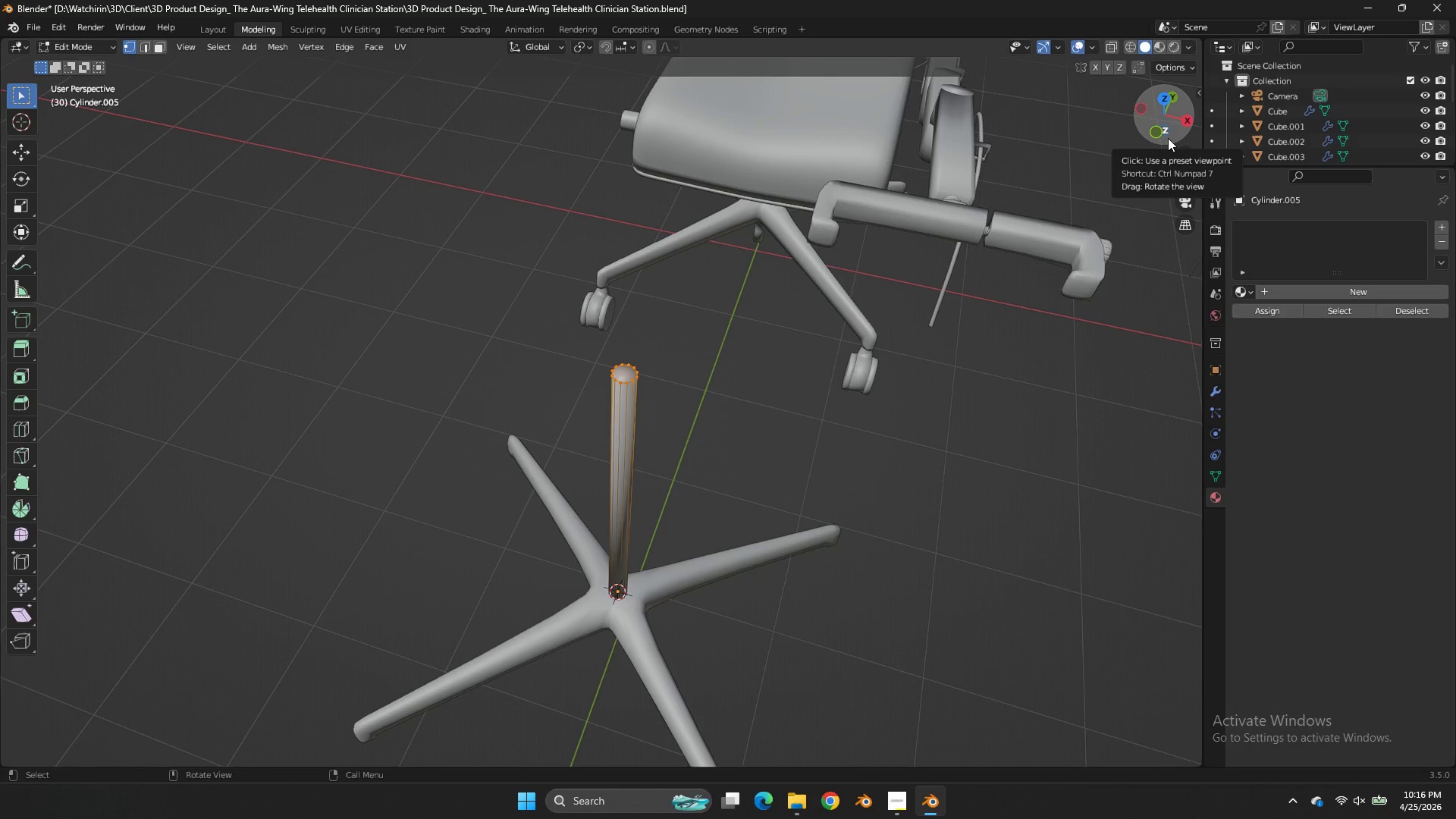 
wait(7.11)
 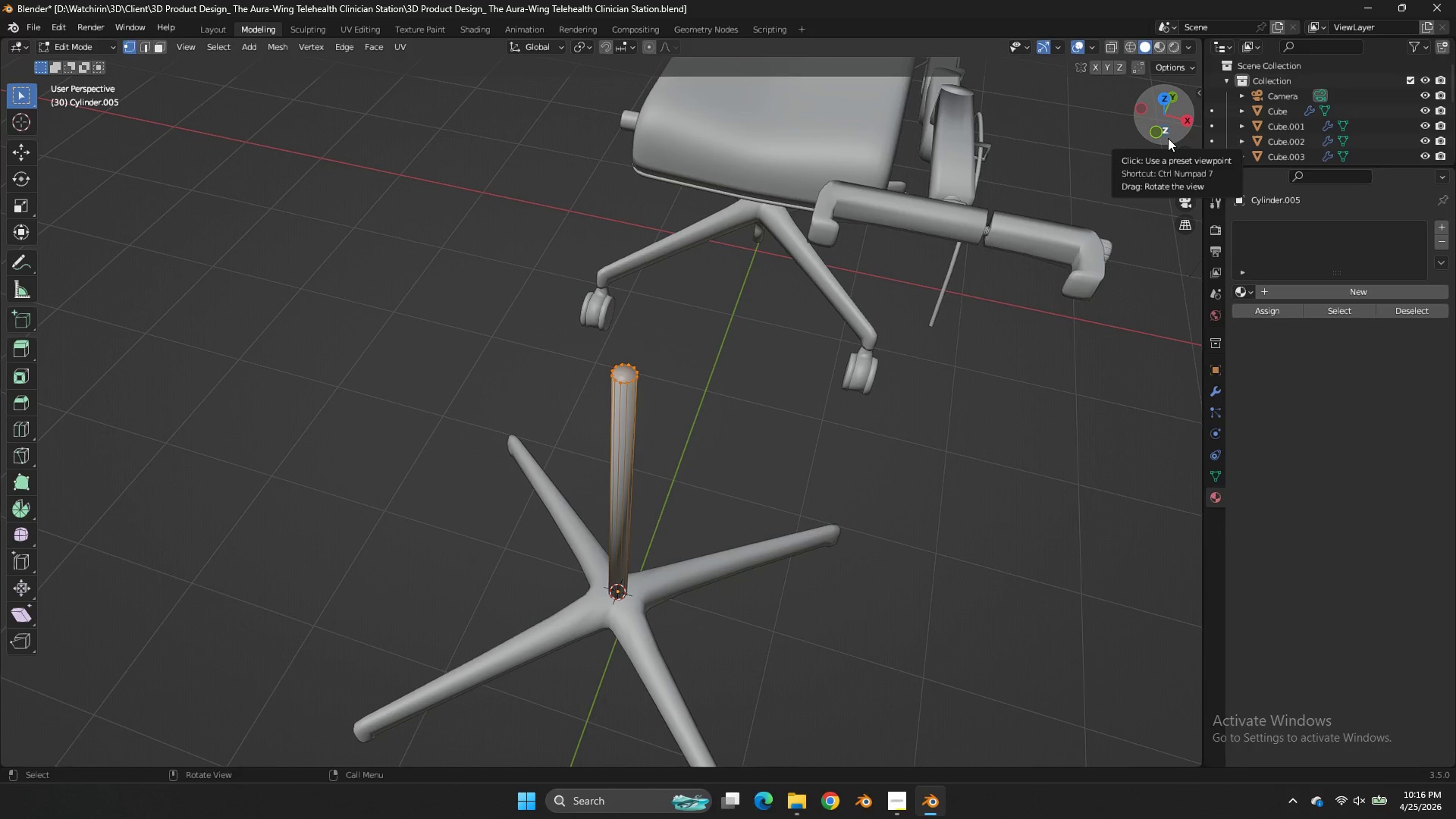 
left_click([890, 813])